 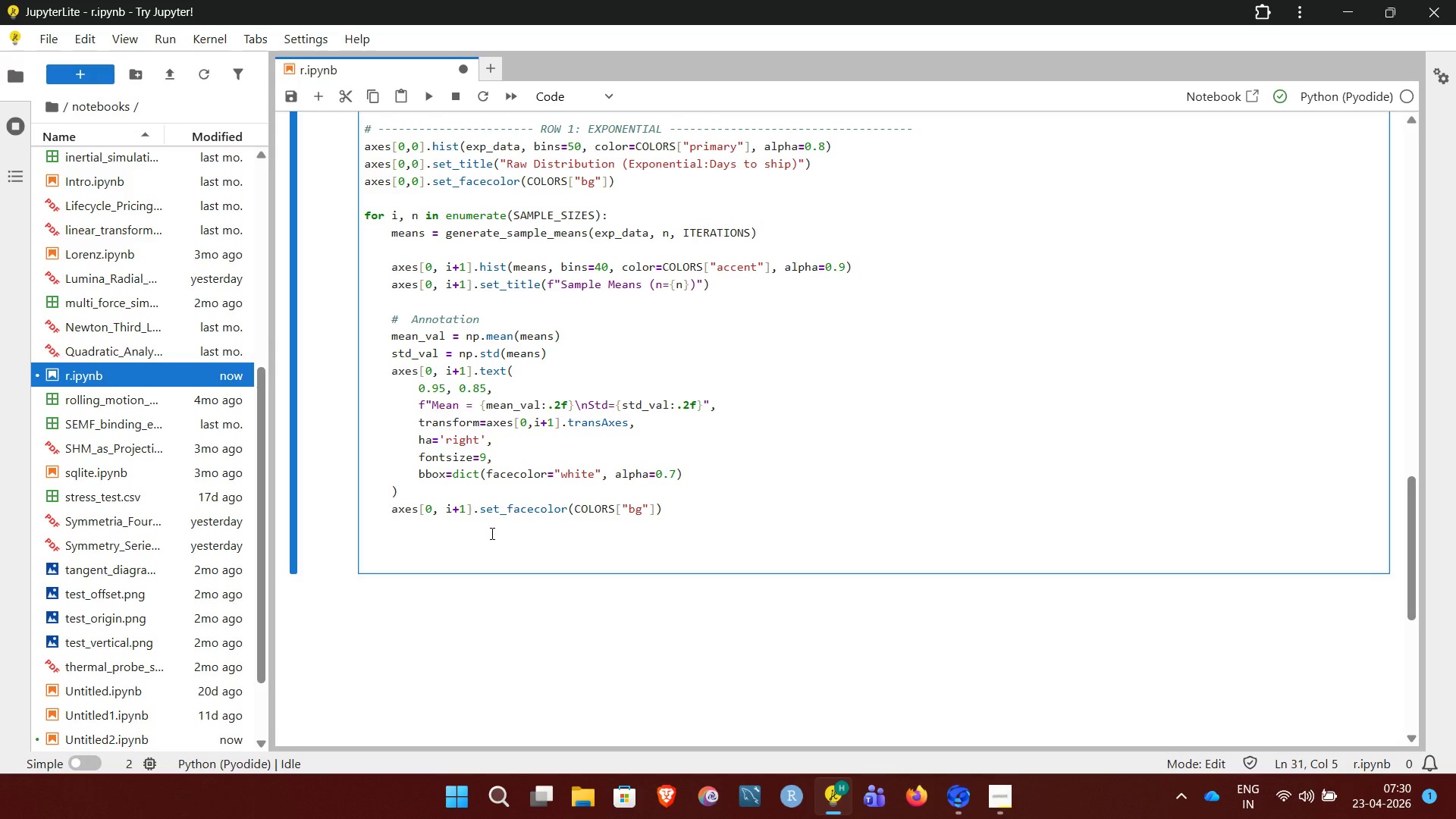 
key(Enter)
 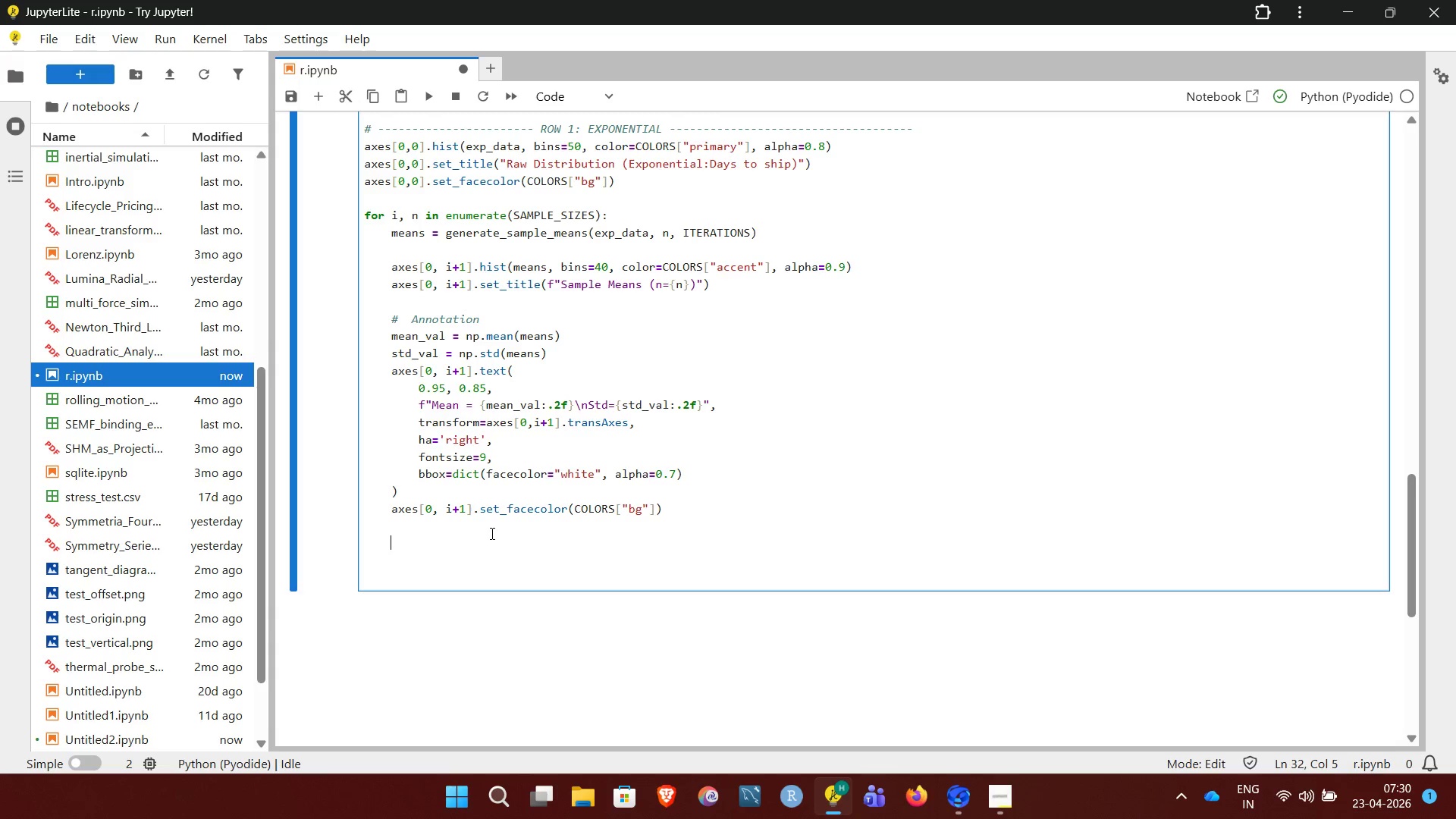 
key(Backspace)
type(#  ROW 2 : UNIG)
key(Backspace)
type(FORM )
 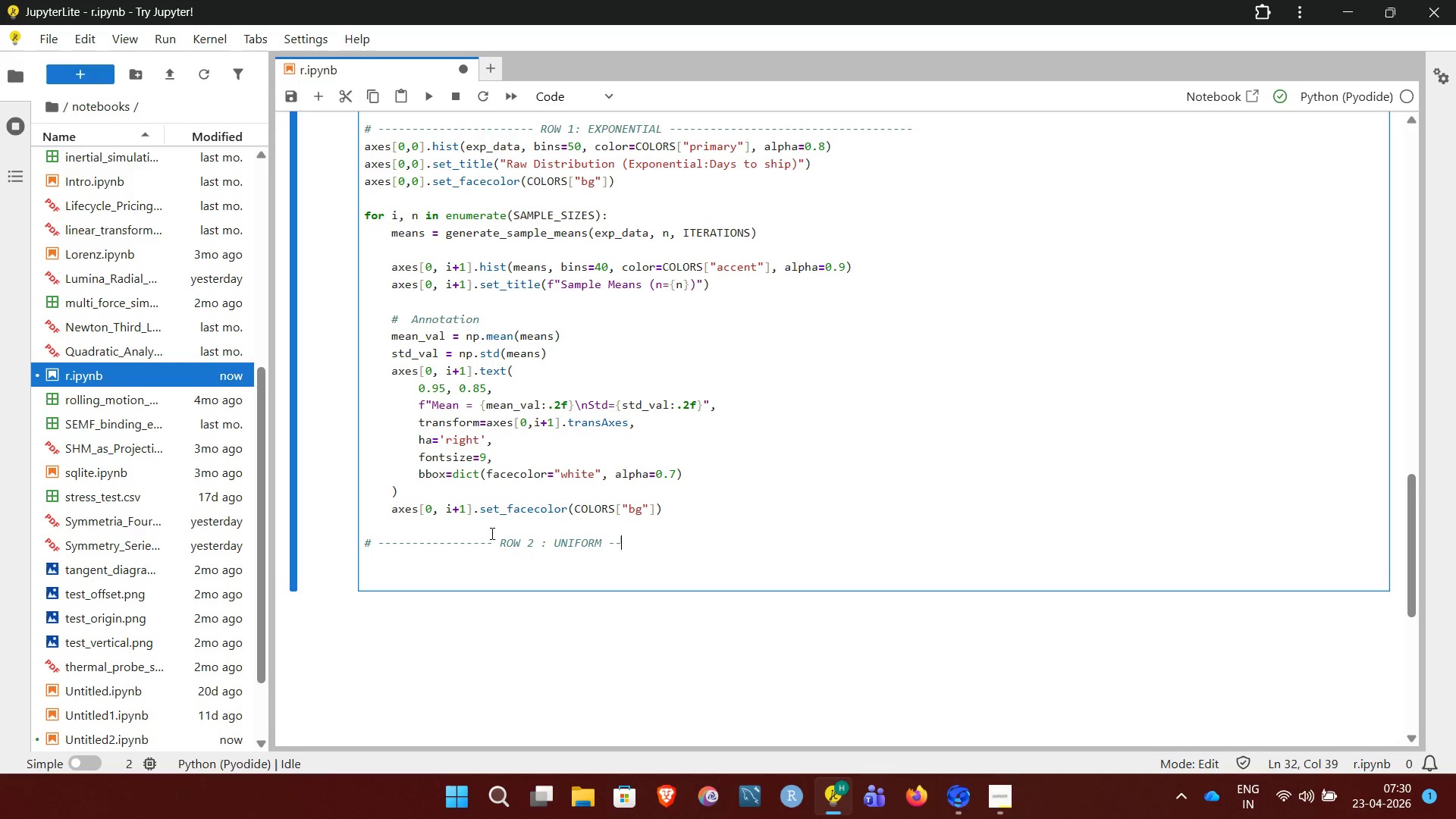 
 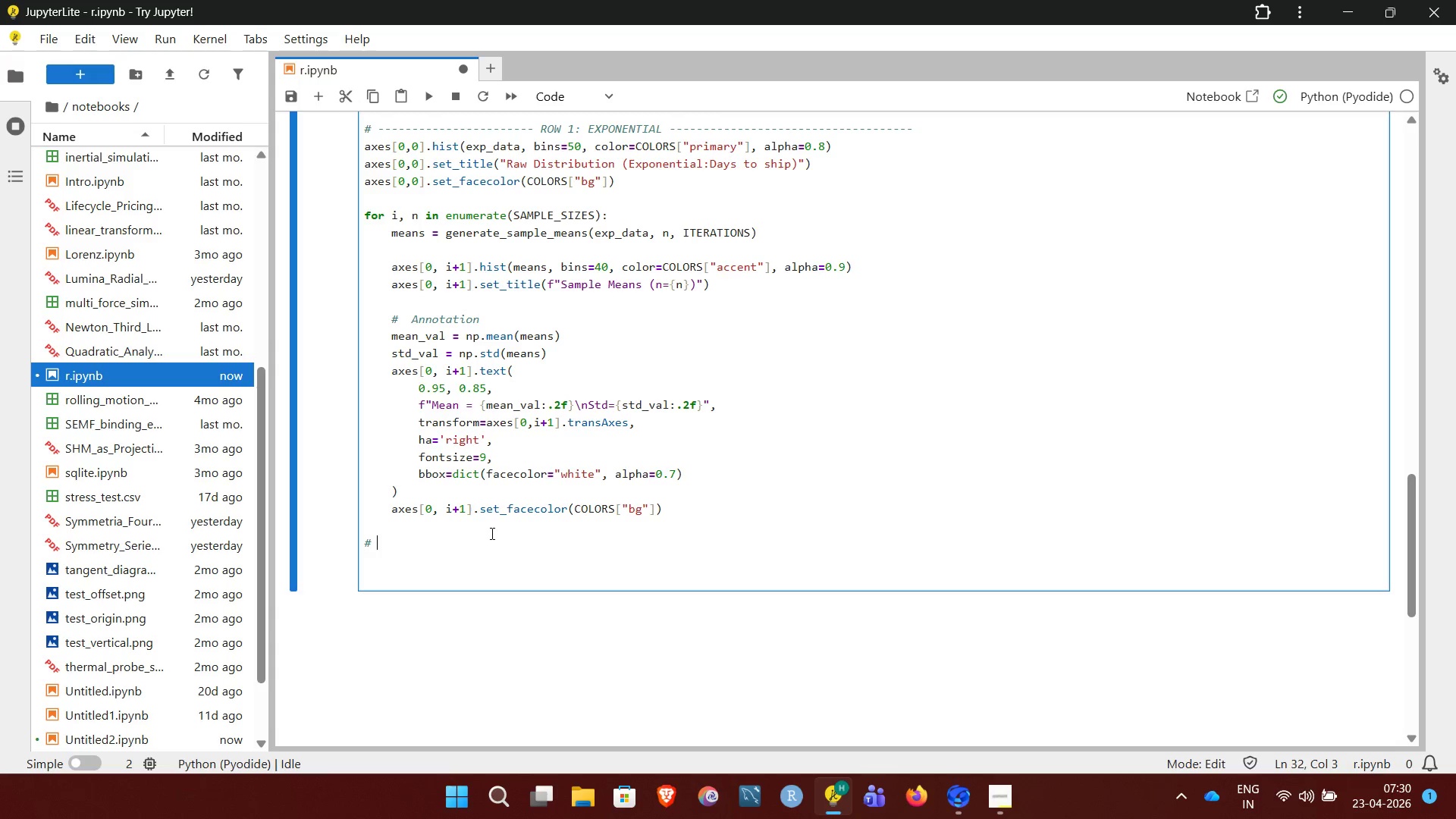 
hold_key(key=Minus, duration=0.98)
 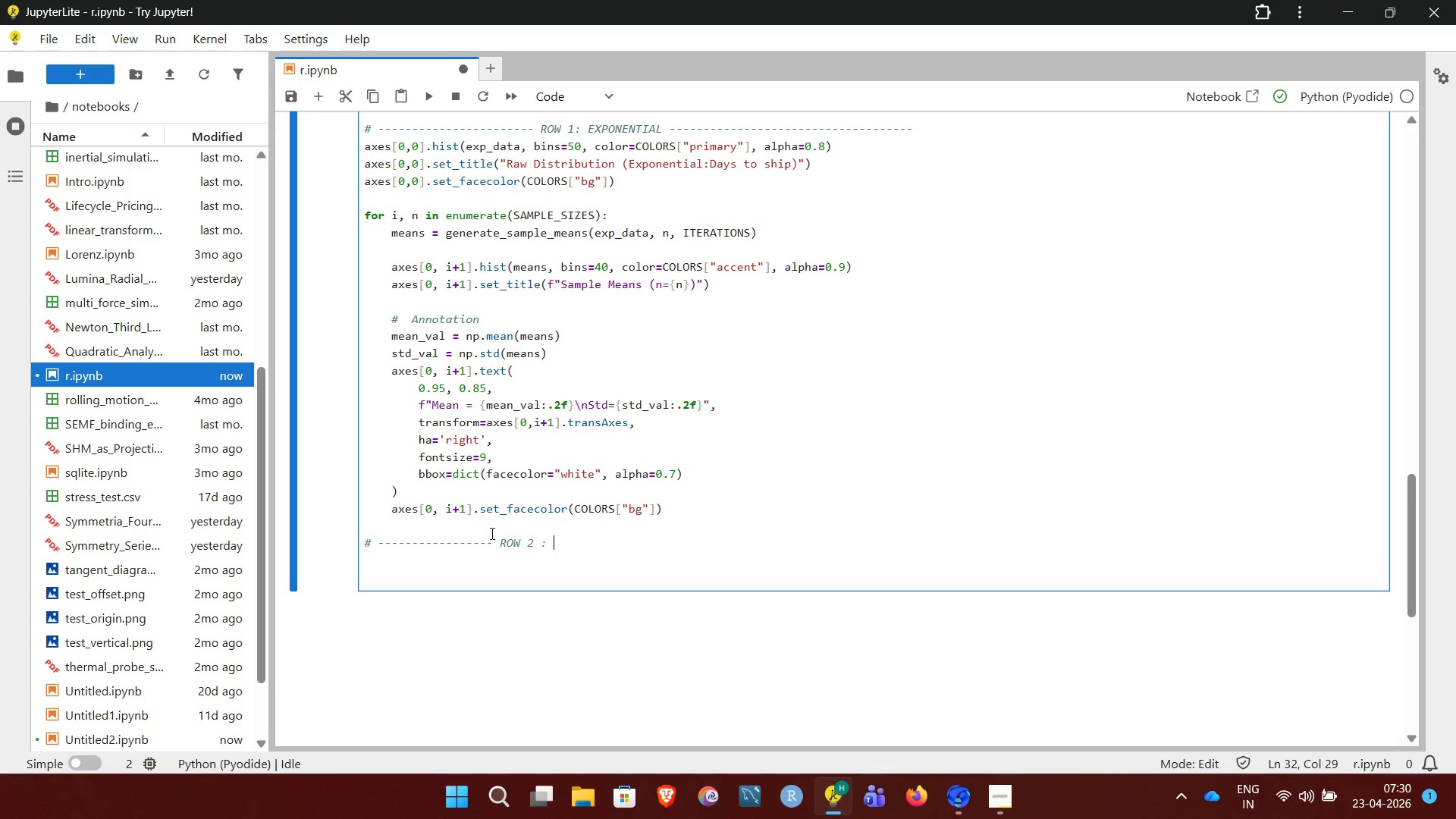 
hold_key(key=Minus, duration=1.11)
 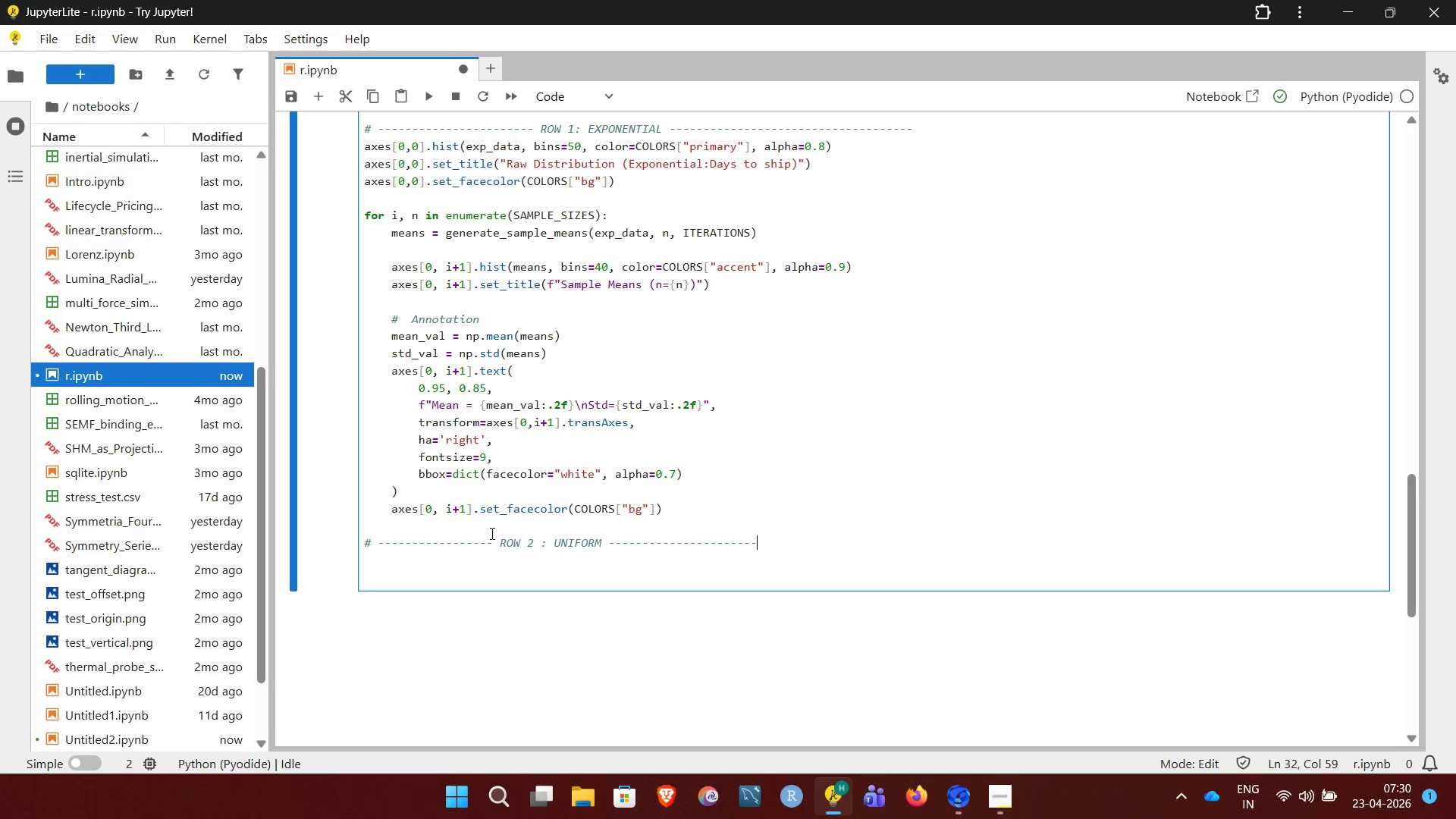 
key(Enter)
 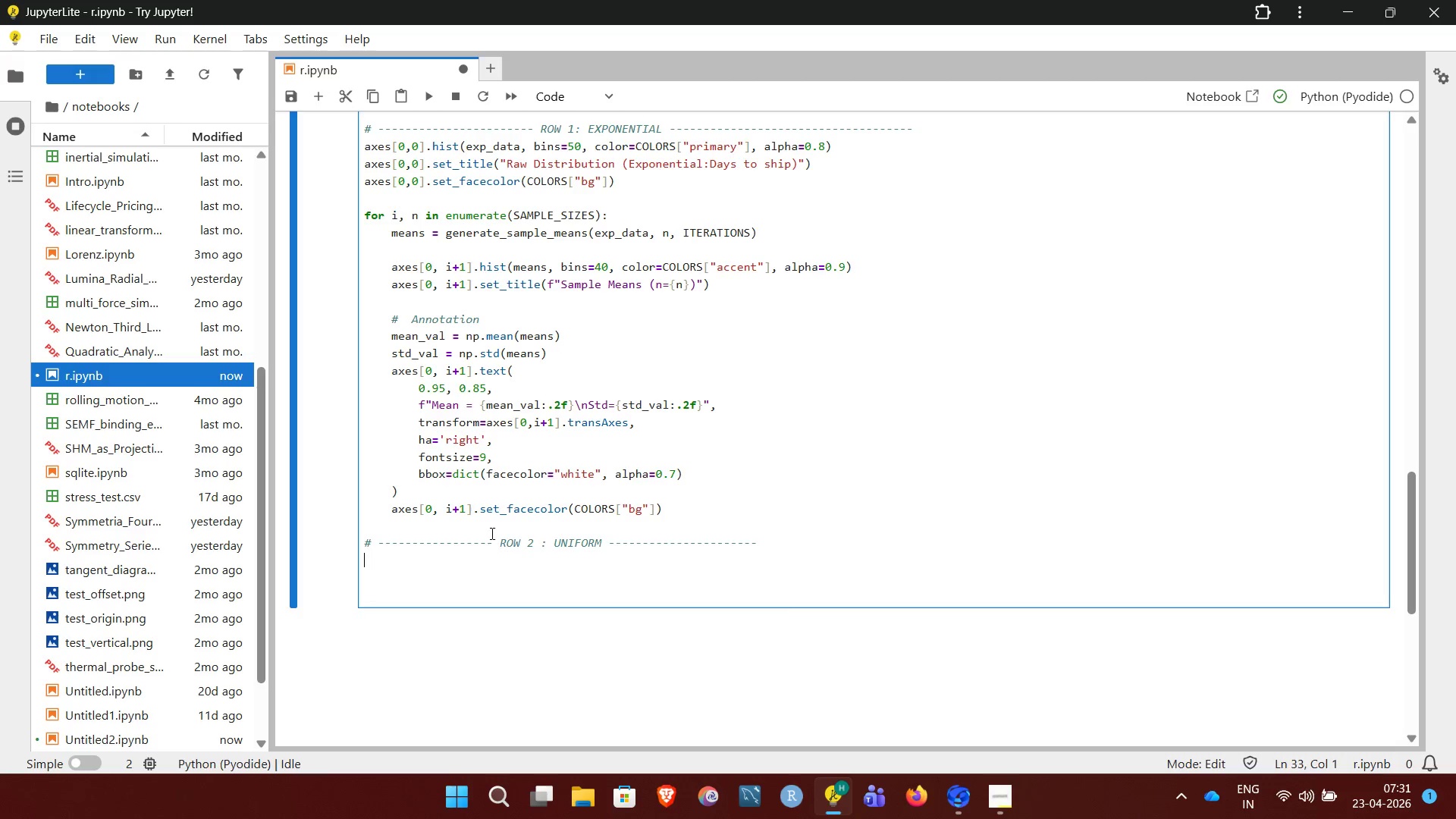 
type(axes[1,0].hist(uni_data, bins=50, color=COLORS["secondary"))
key(Backspace)
type(], alpha=0.8))
 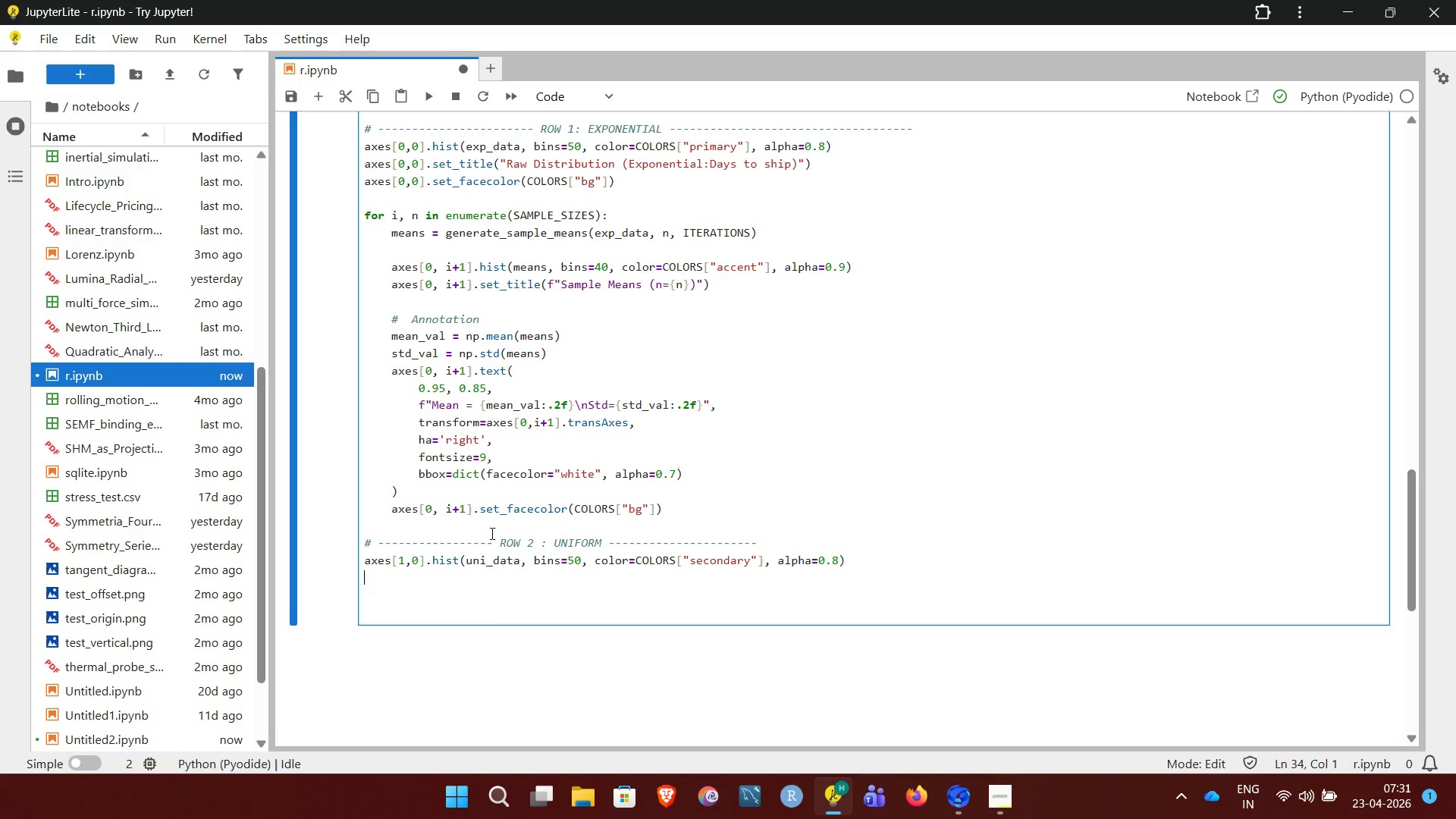 
 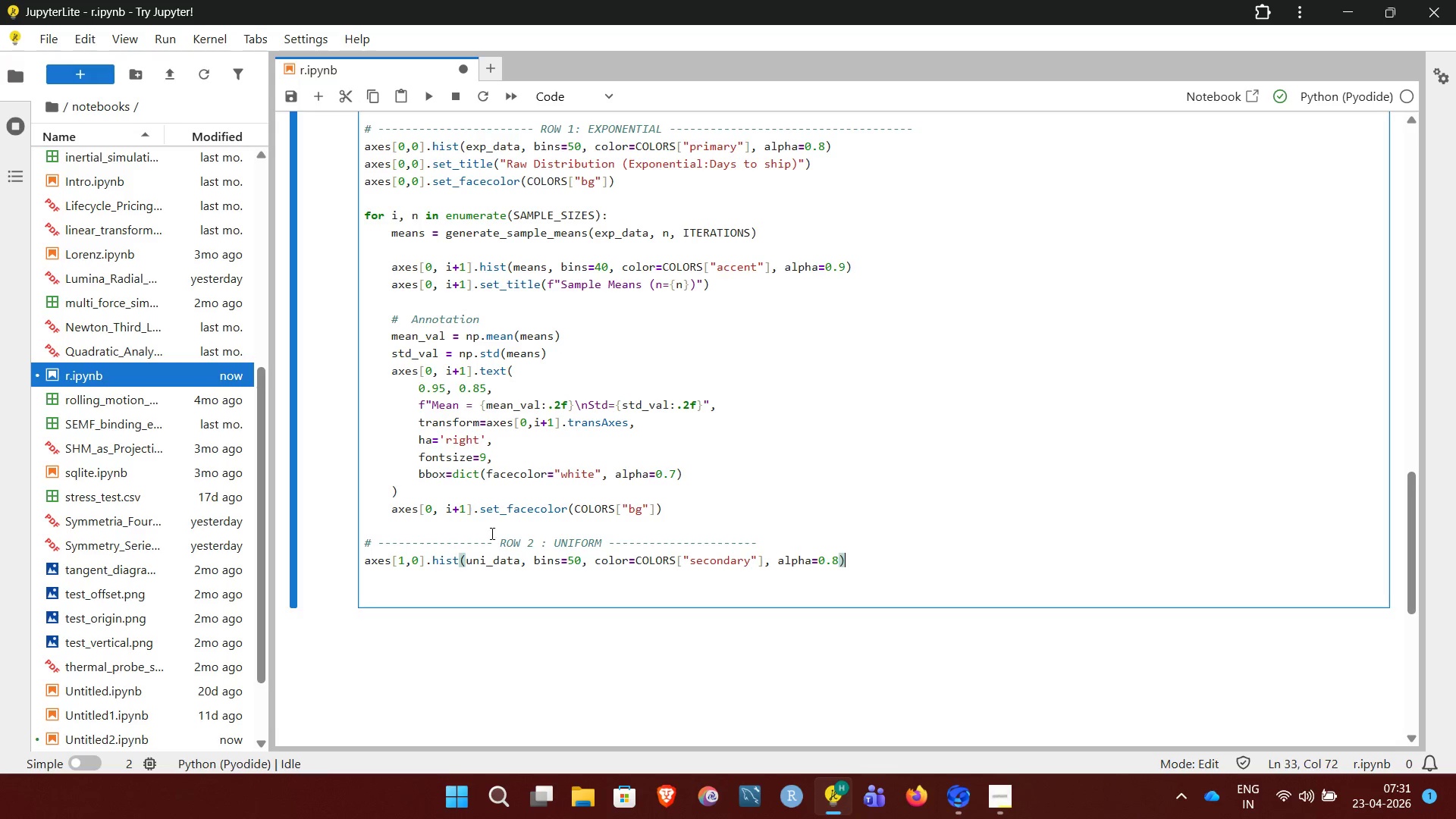 
key(Enter)
 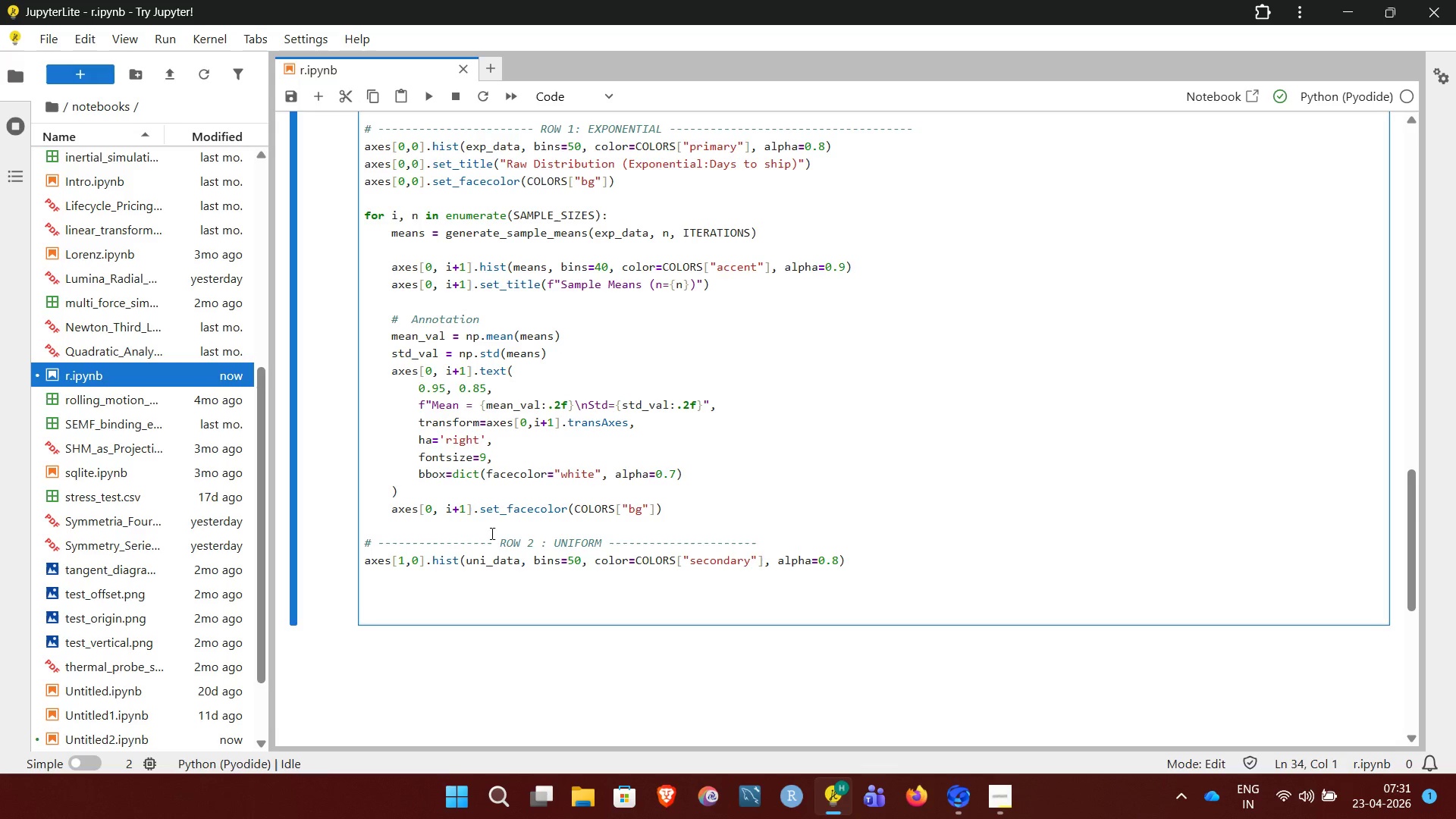 
type(axes[1,0].set_title("Raw Distribution (Uniform: Weight in grams)"))
 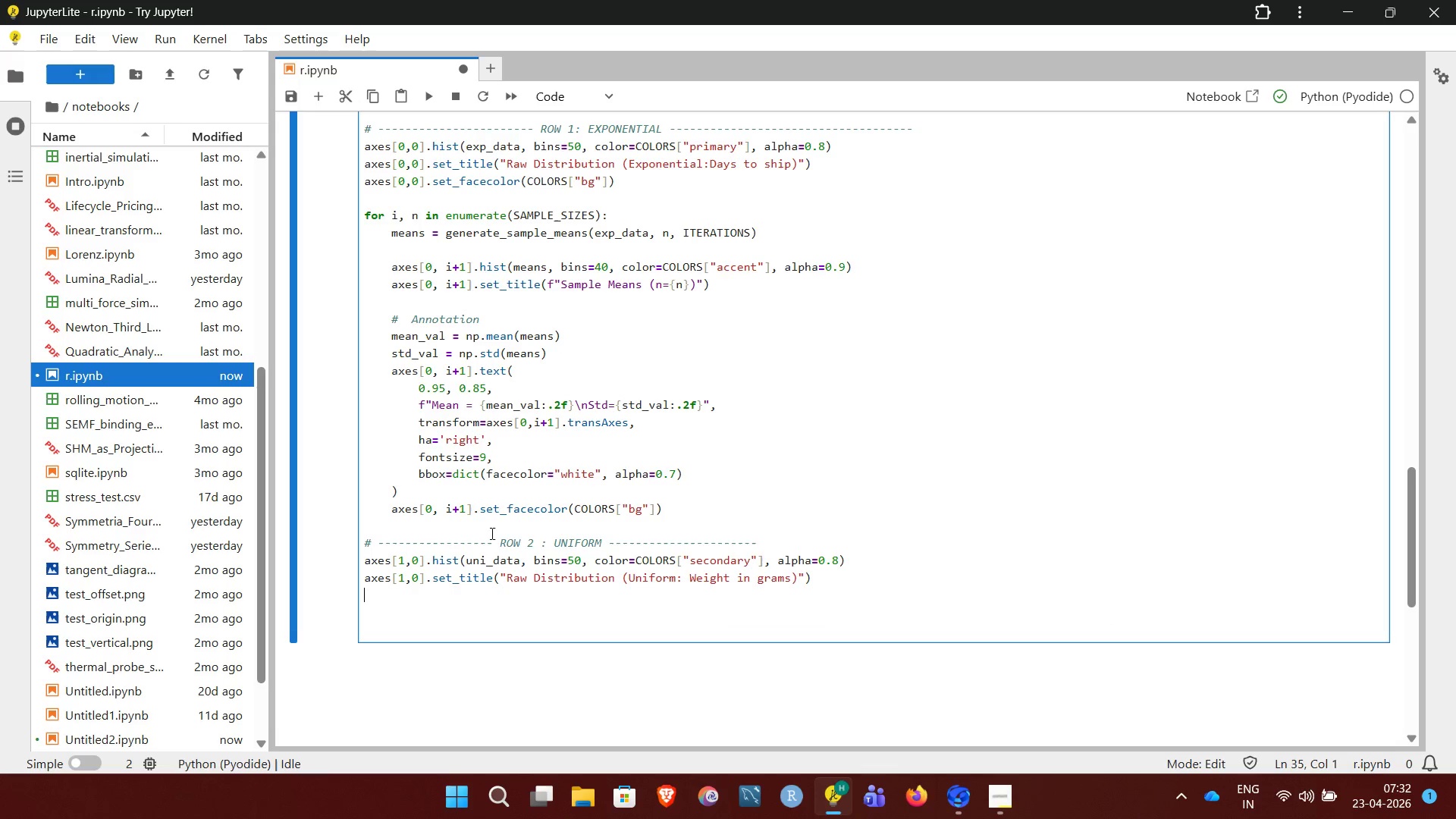 
 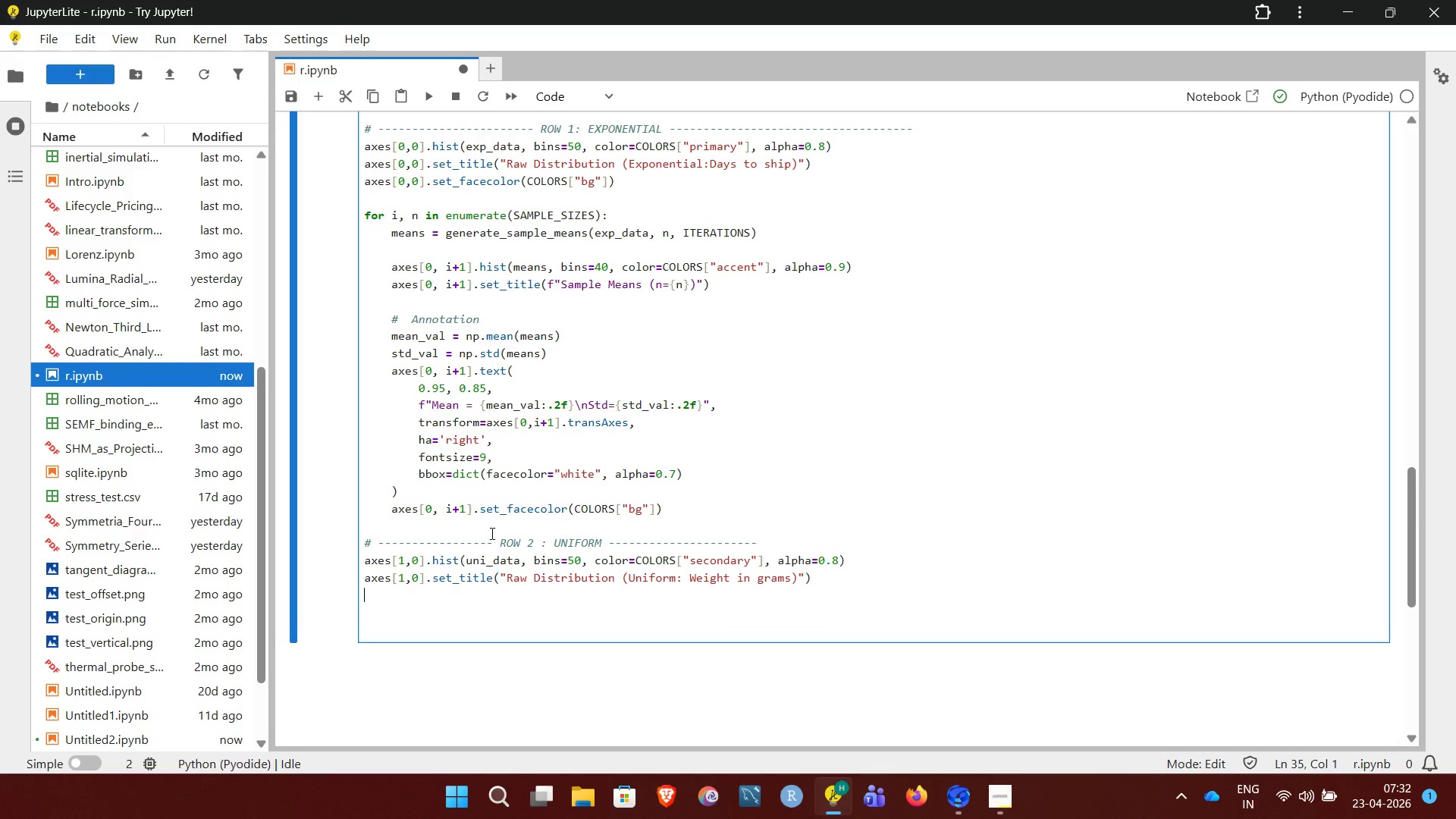 
key(Enter)
 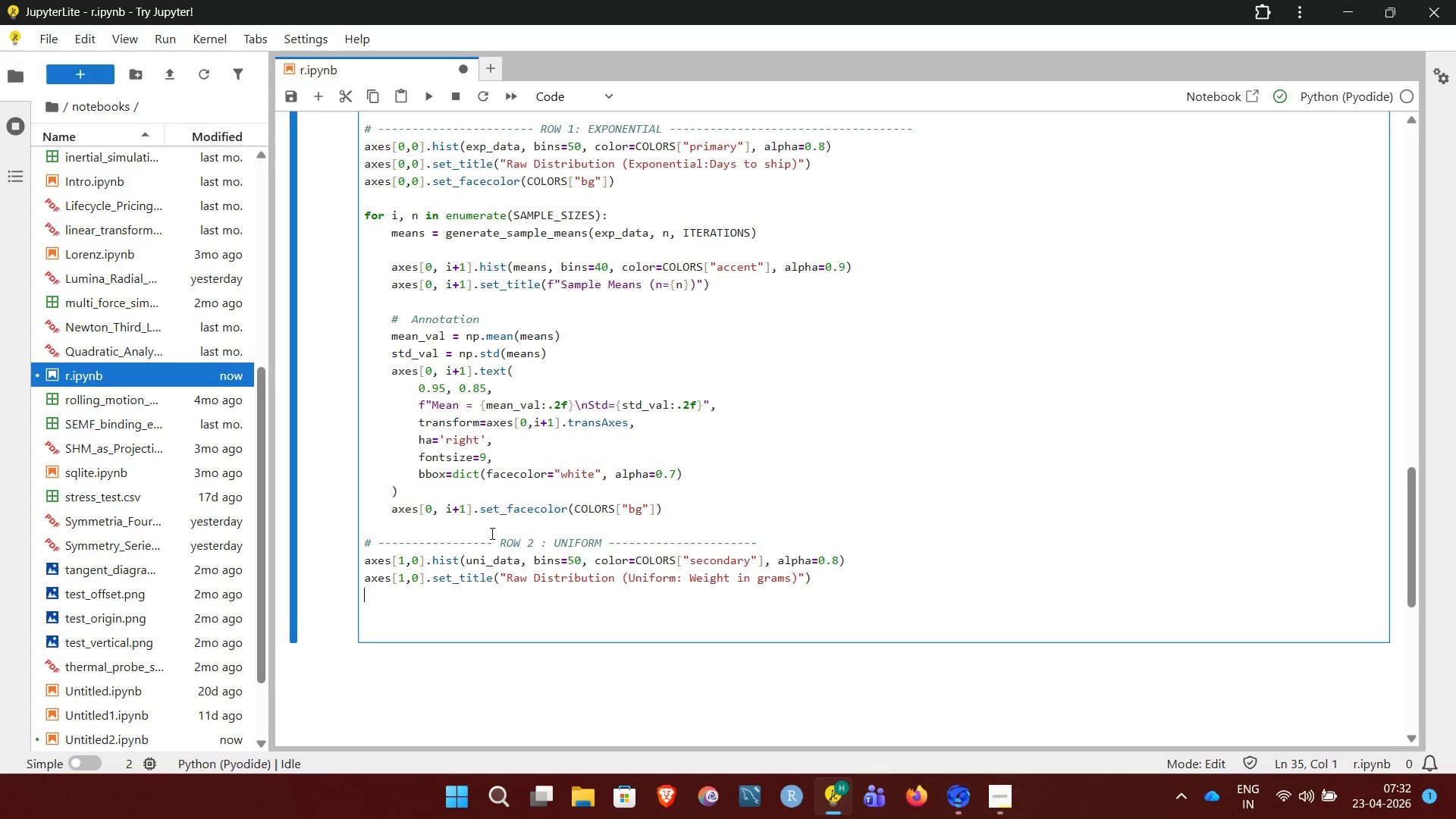 
type(axes[1,0].set_facecolor(COLORS["bg"]))
 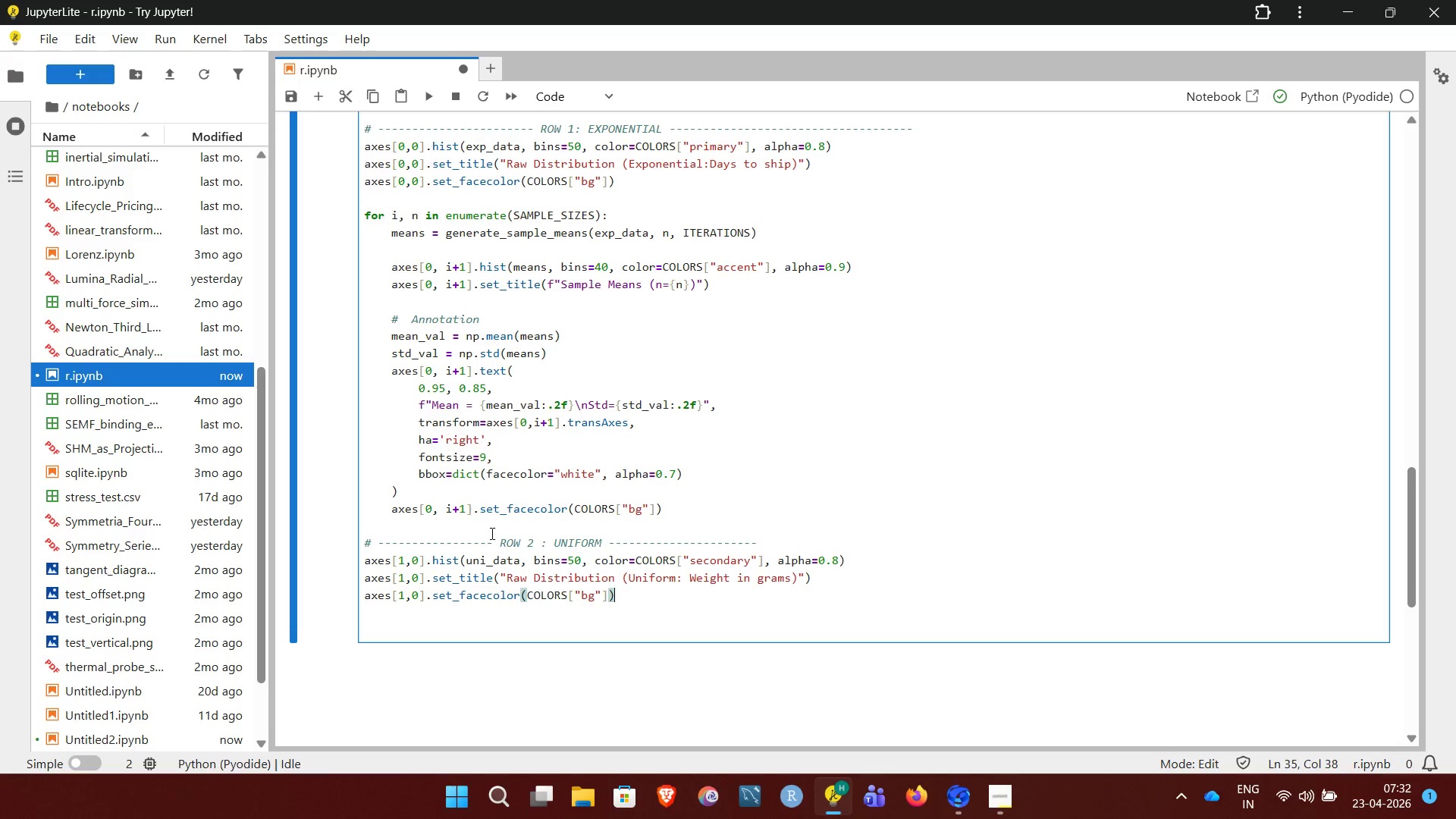 
key(Enter)
 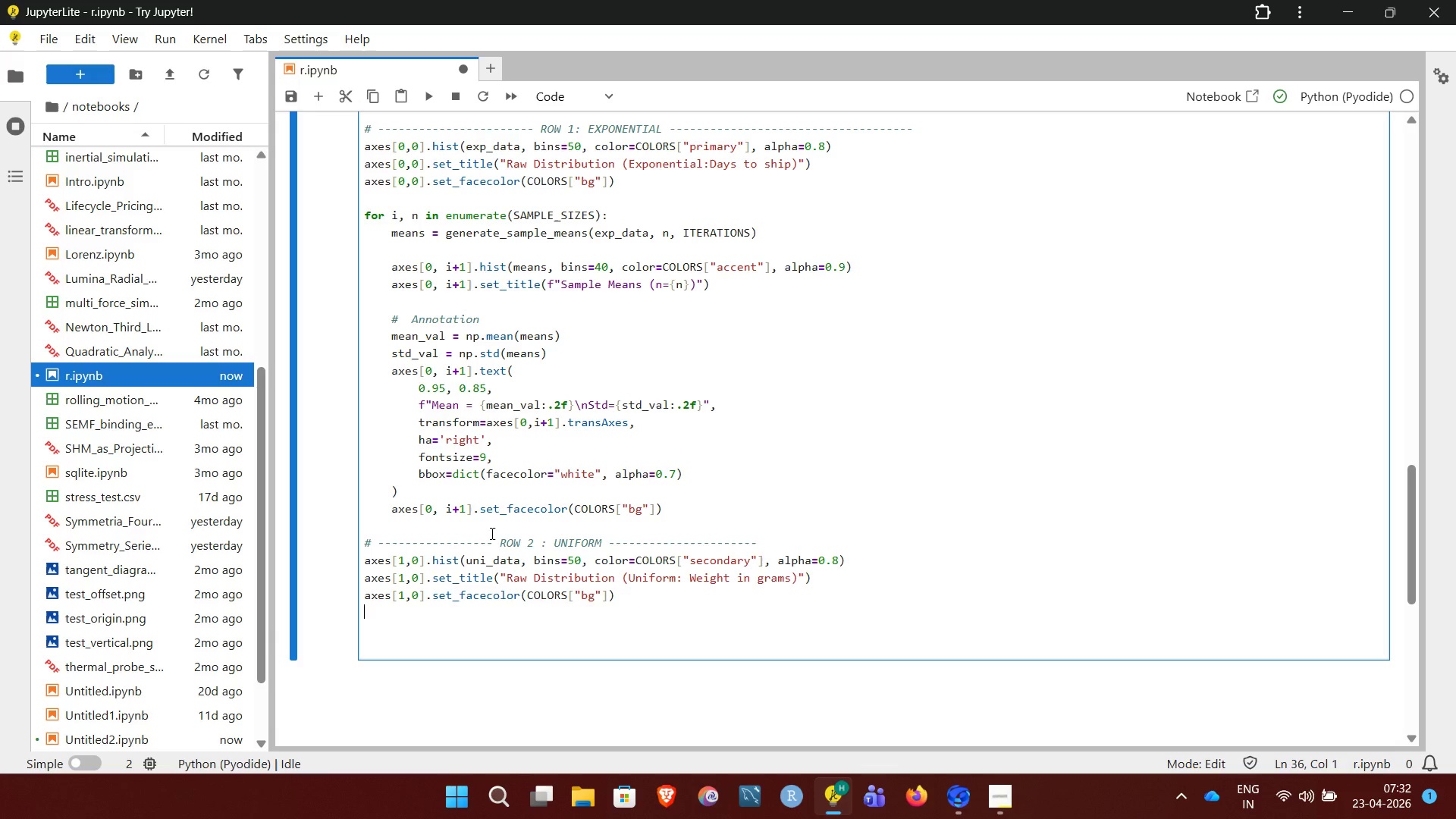 
key(Enter)
 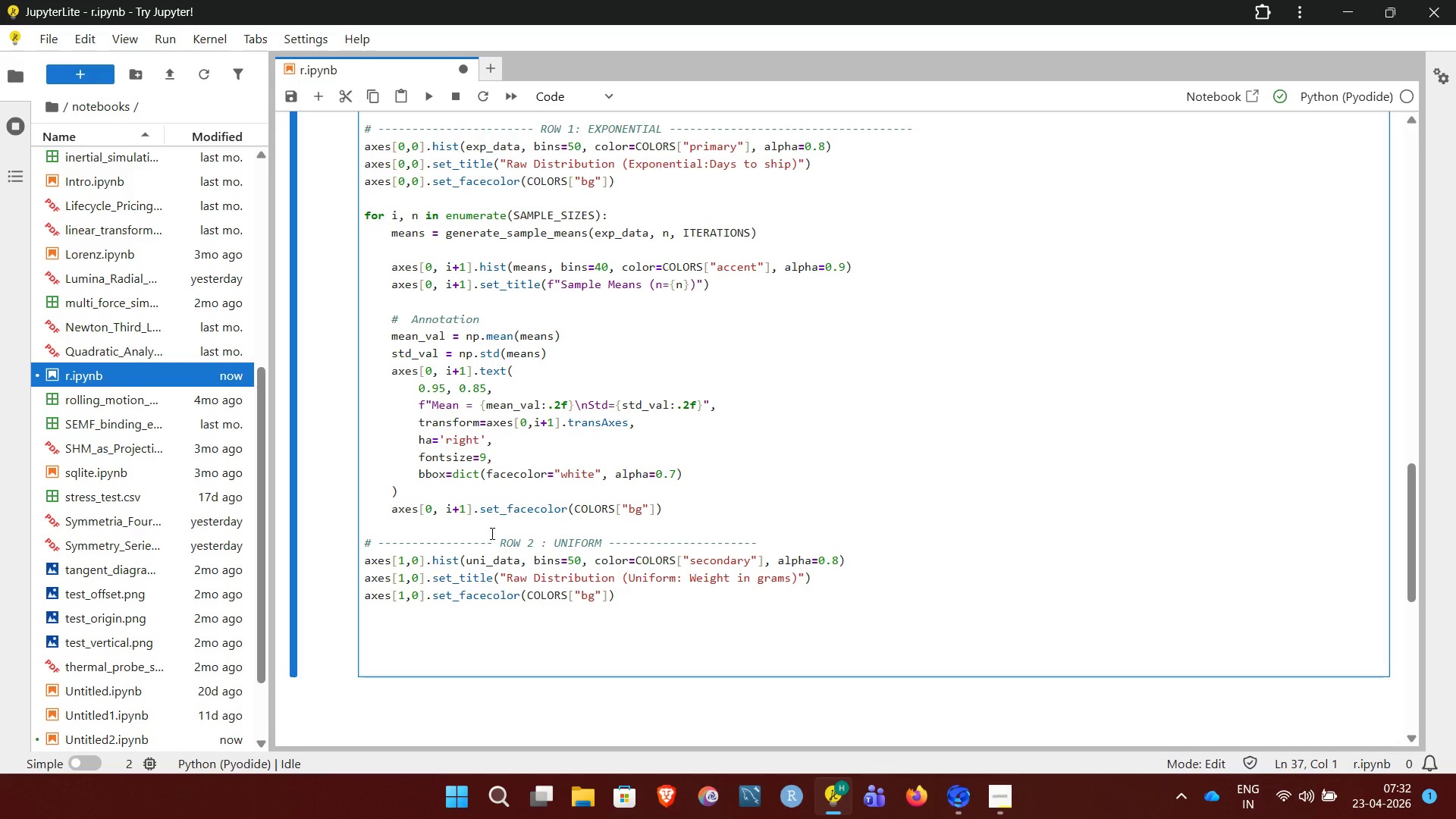 
type(for i, n in enumerate(SAMPLE_SIZES):)
 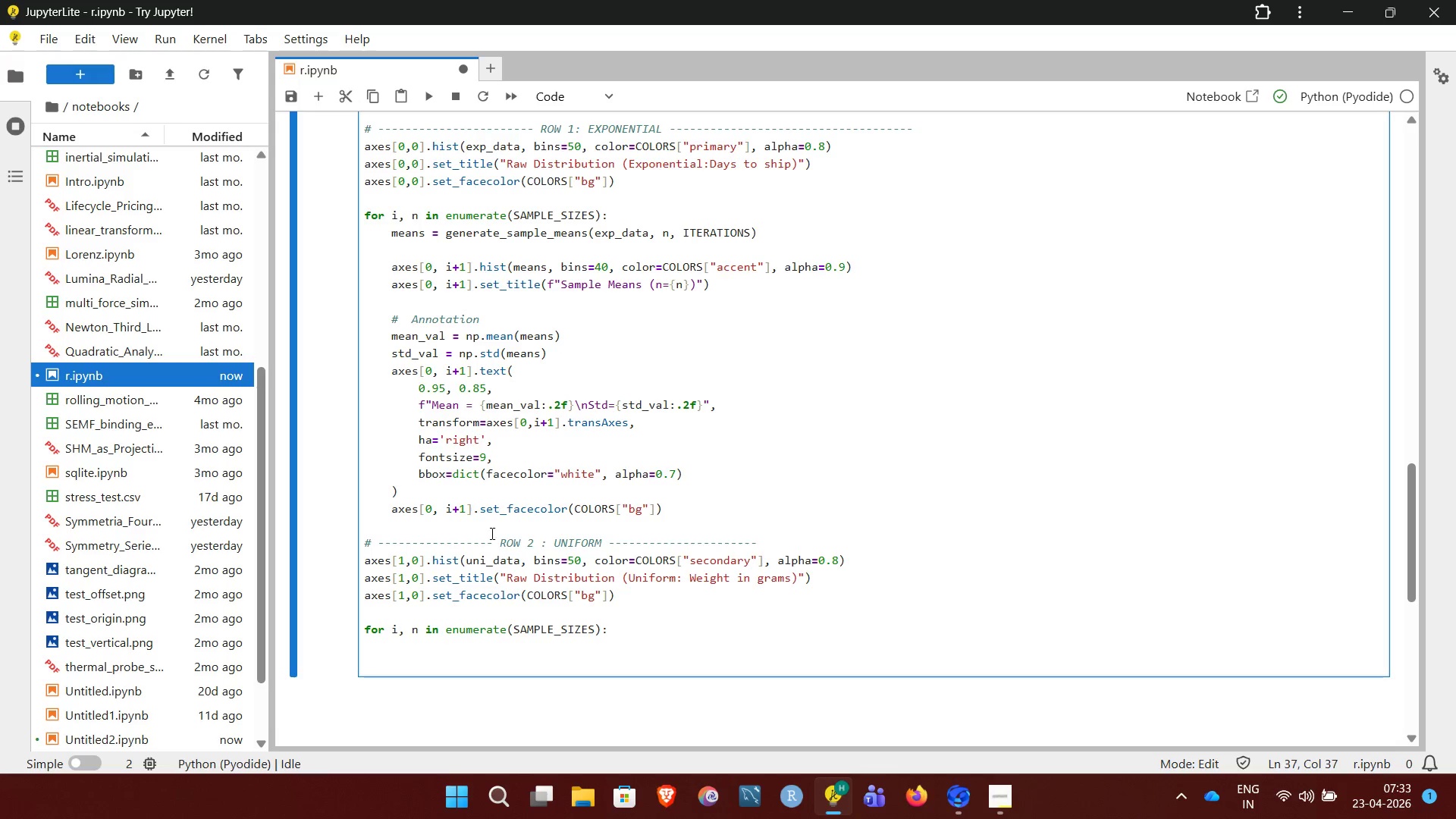 
key(Enter)
 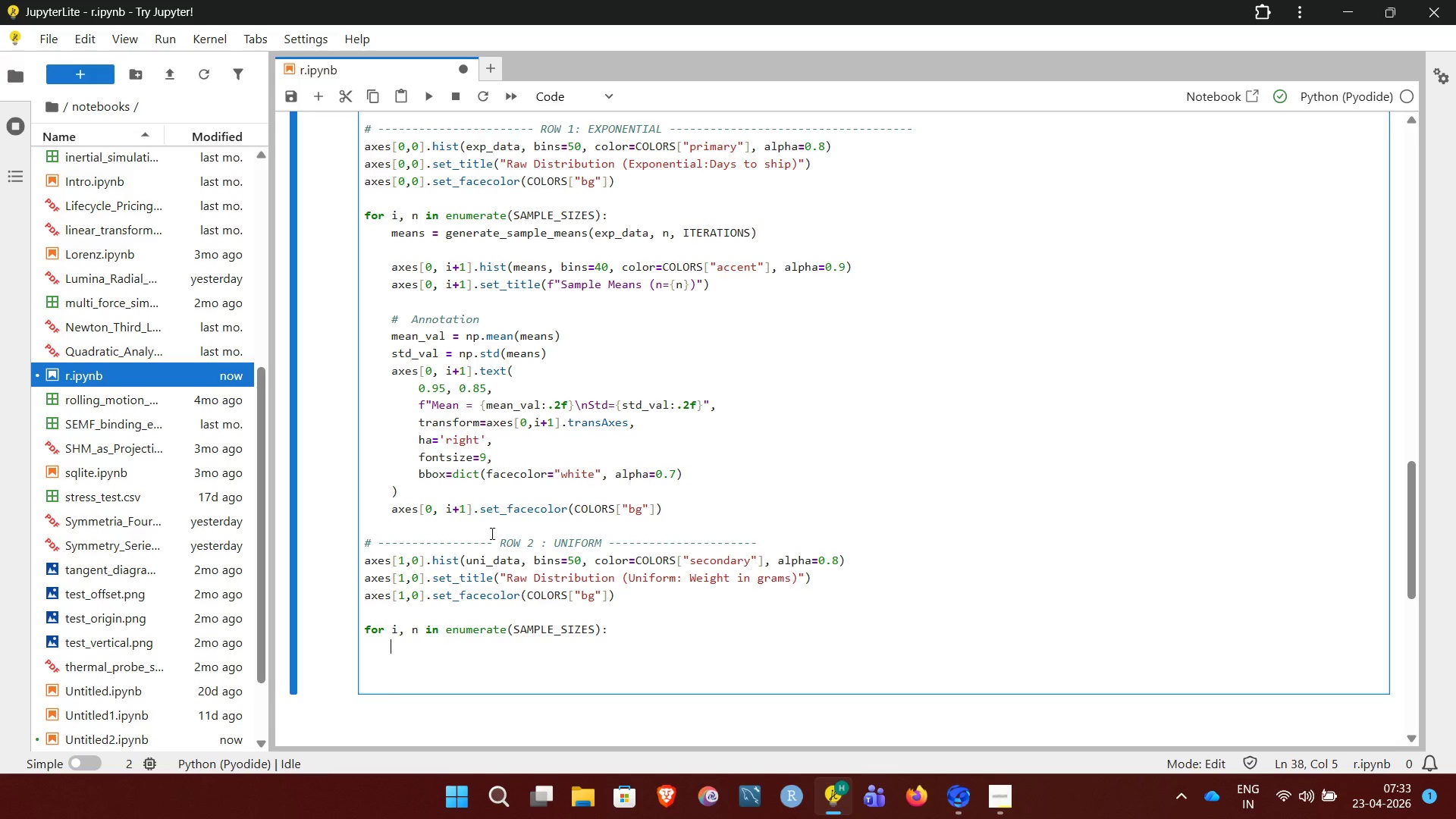 
type(means = generate_sample_means(uni_data, n, ITERATIONS))
 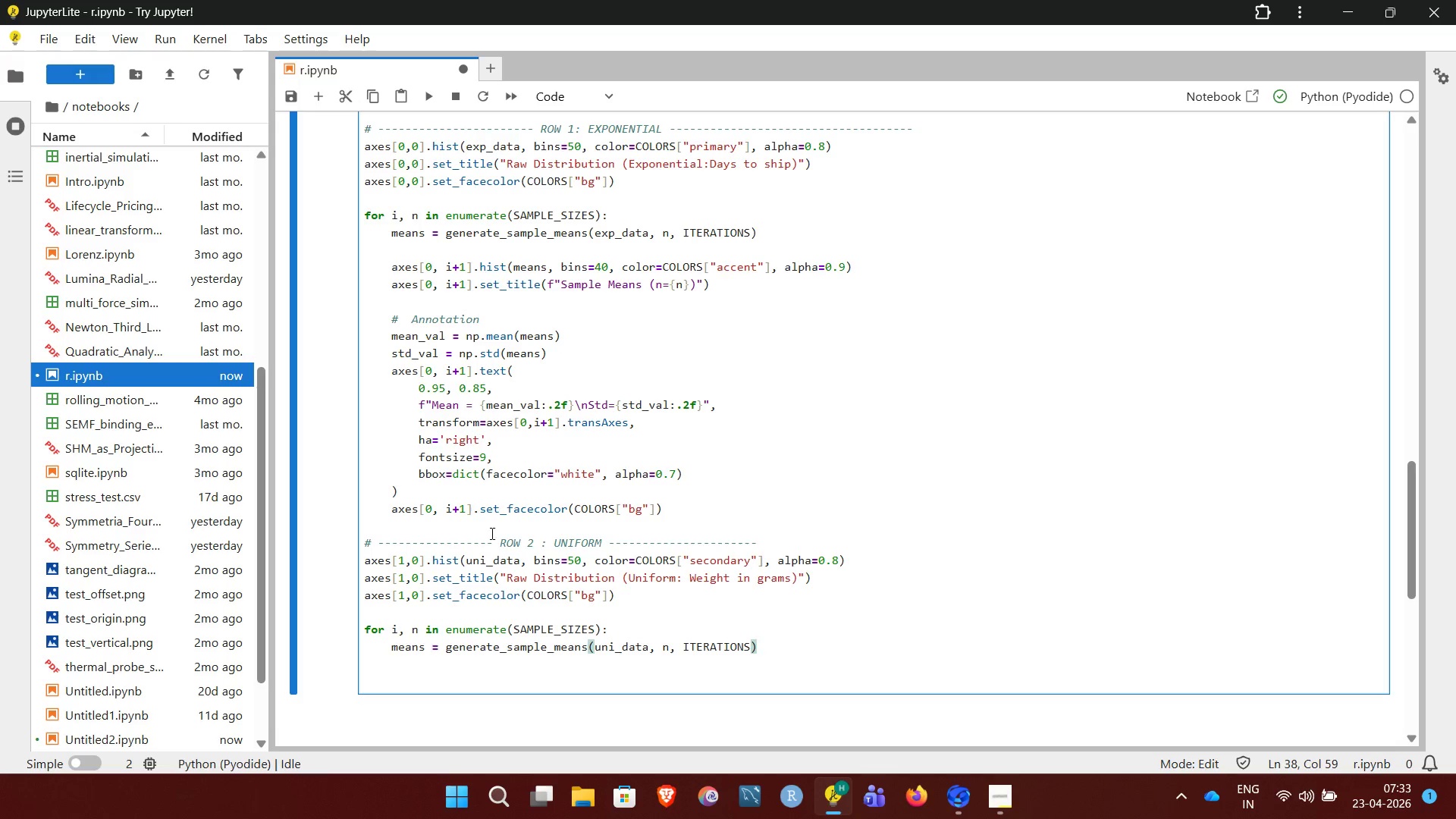 
key(Enter)
 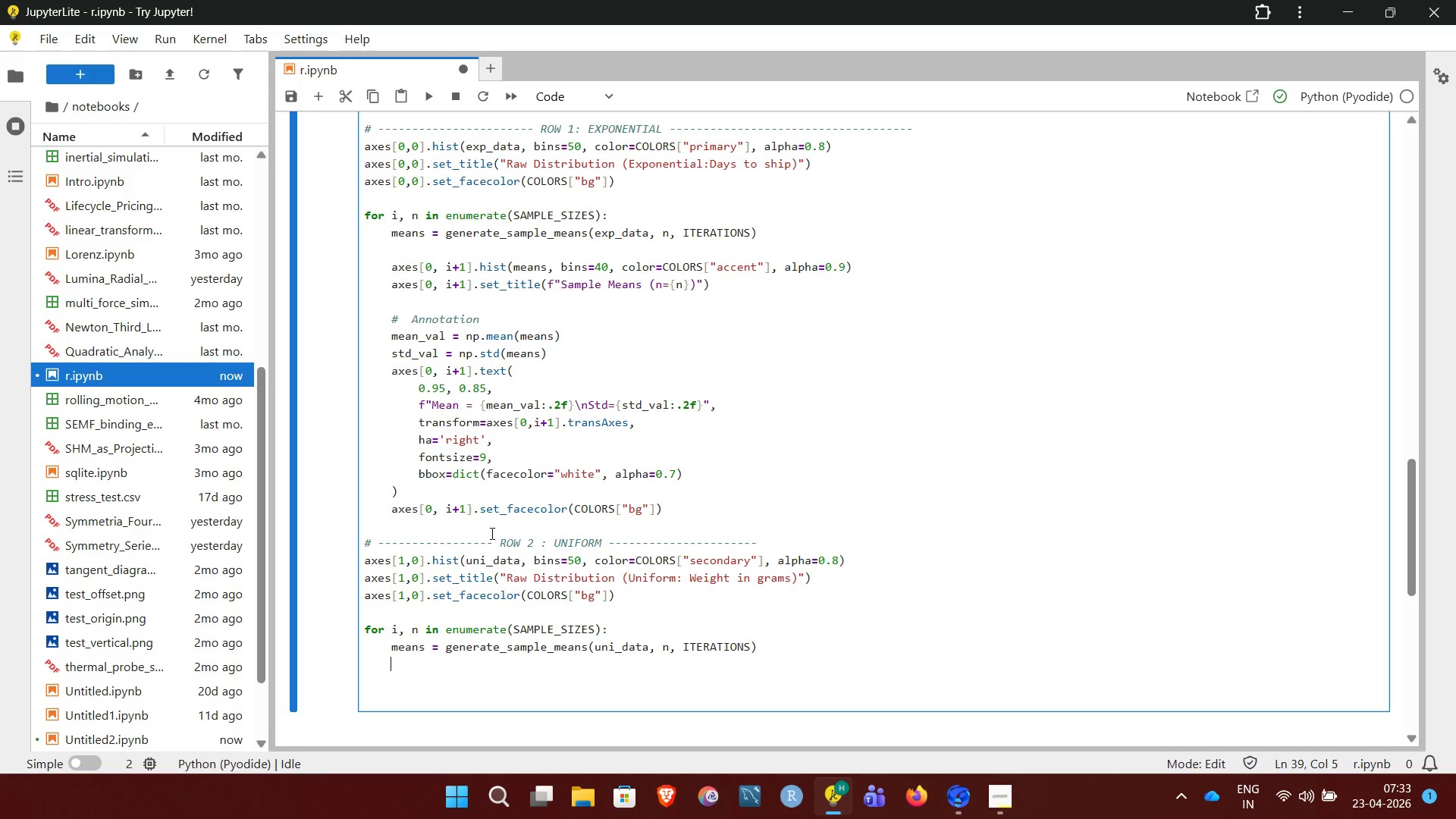 
key(Enter)
 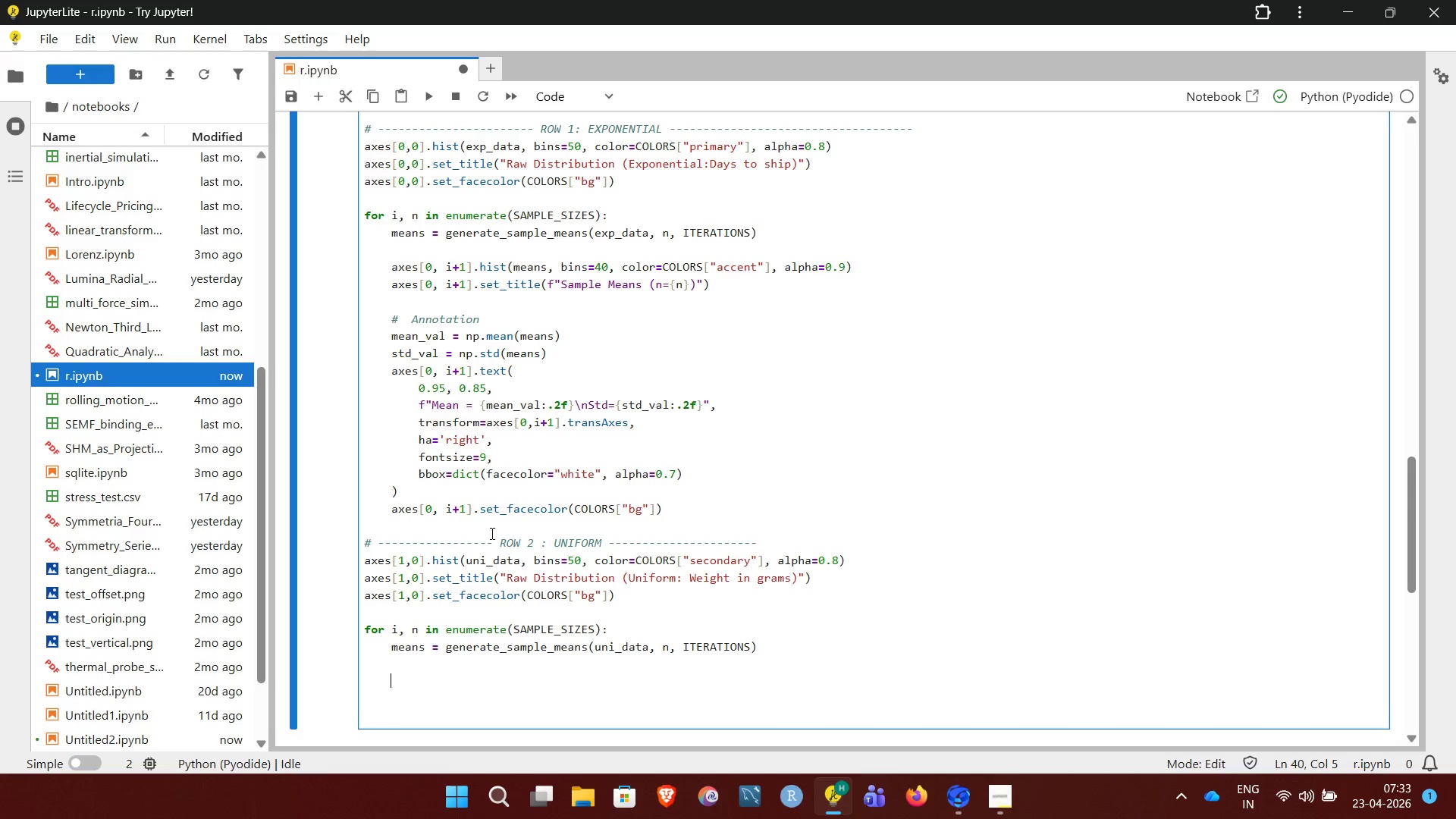 
type(axes[1, i+1].hist(means, bins=40,color=COLORS["highlight"], alpha=0.9))
 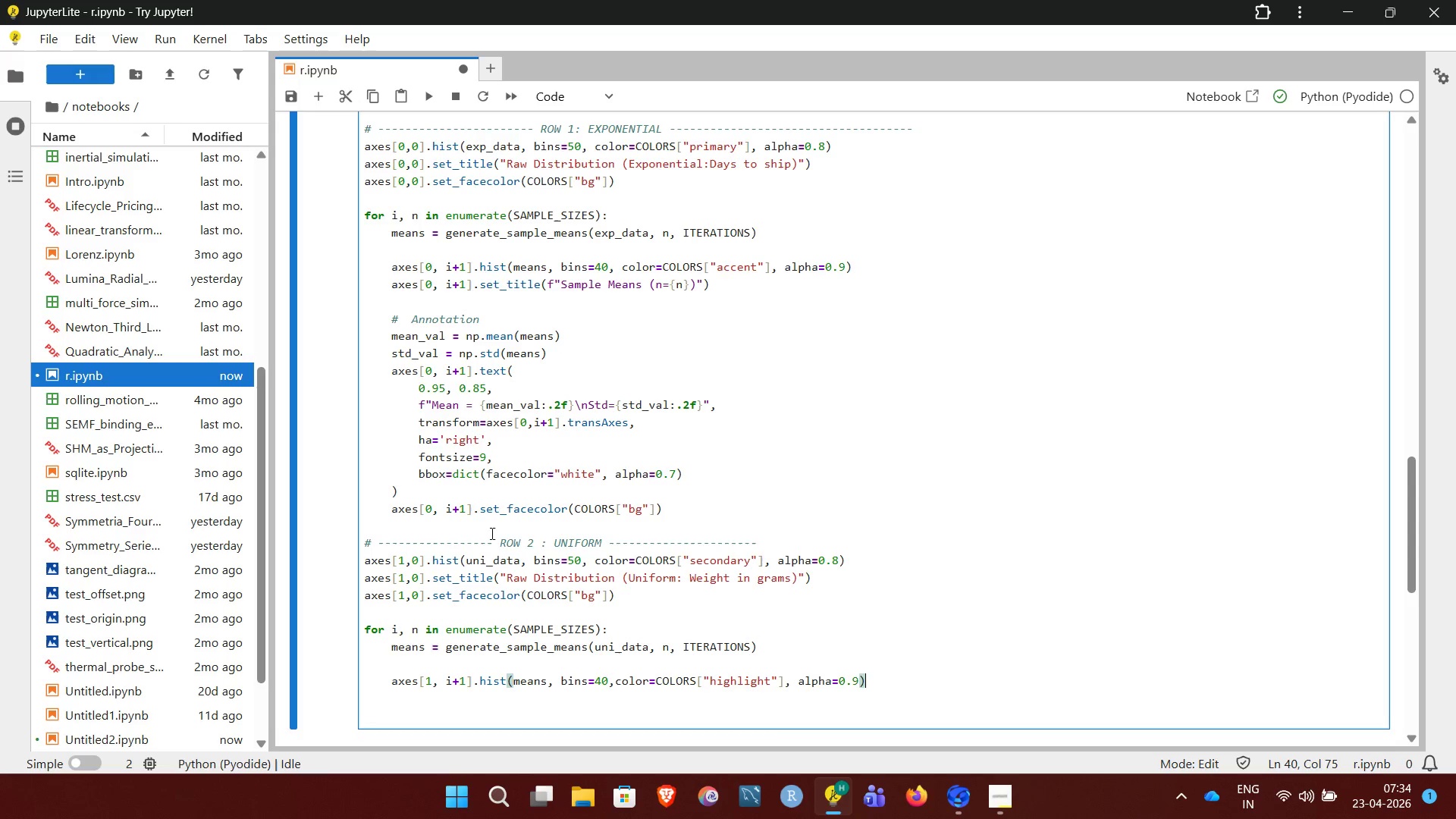 
wait(7.22)
 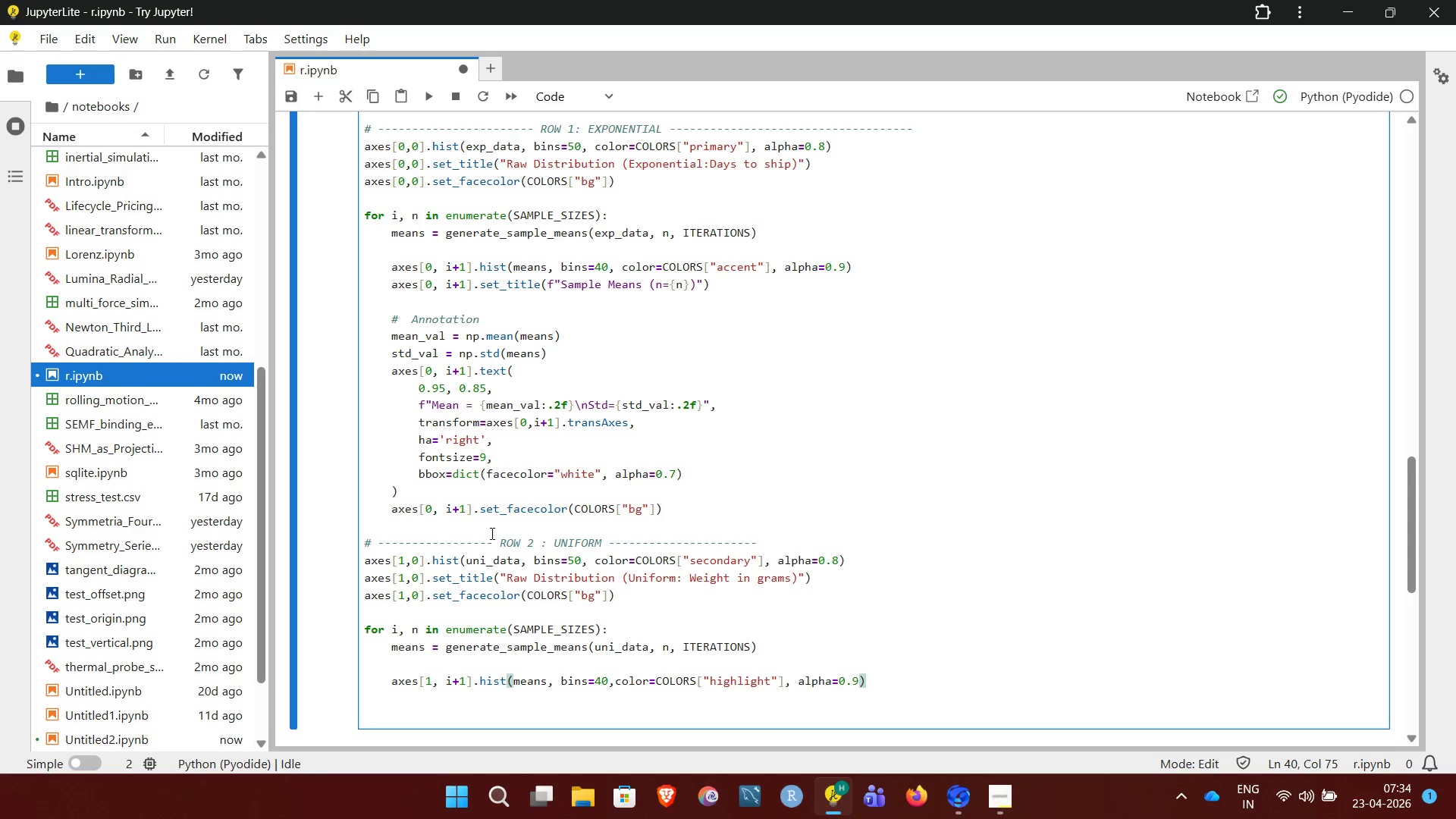 
key(Enter)
 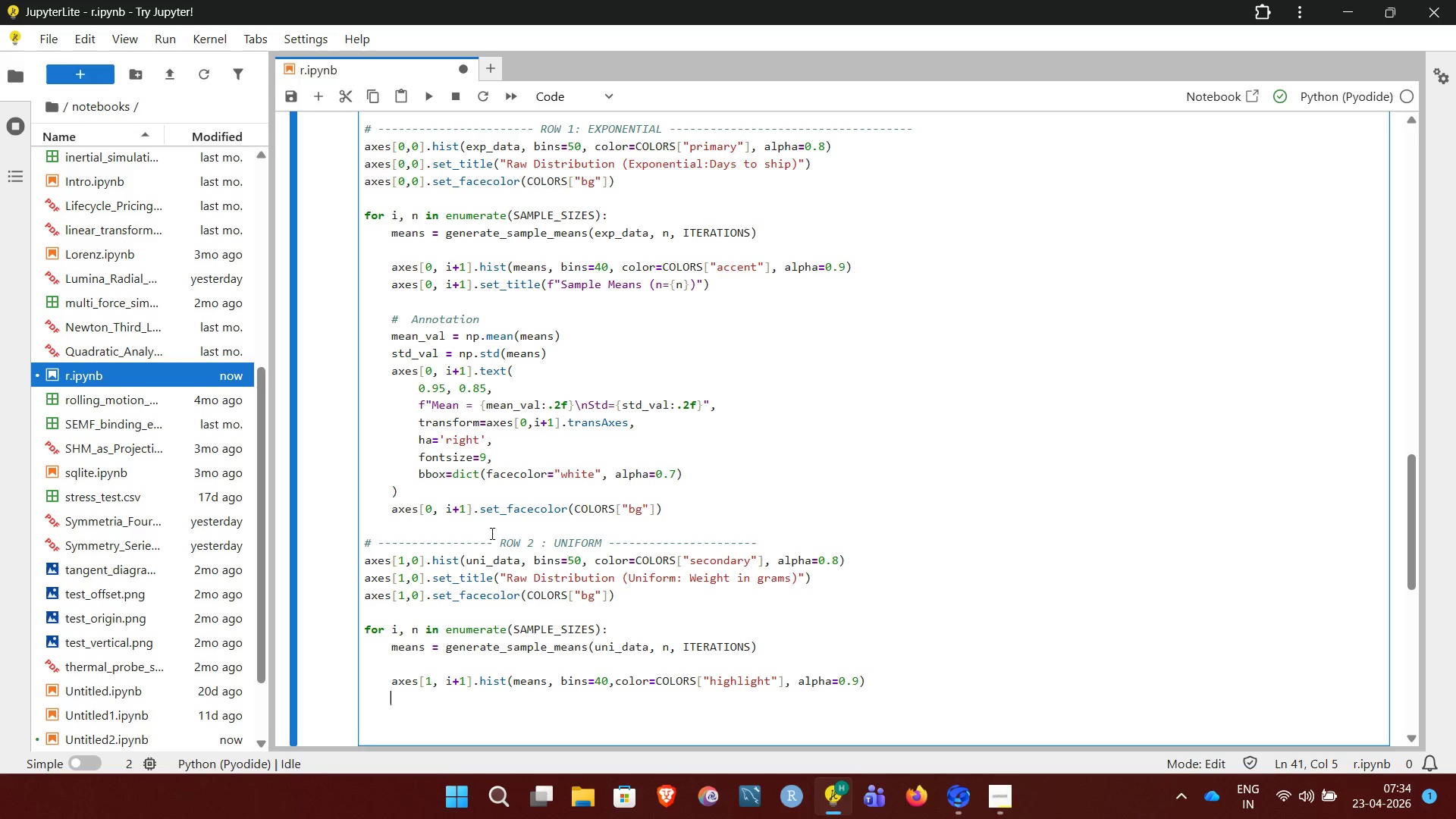 
type(axes[1,i+1].set_title(f"Sample Means (n={n})"))
 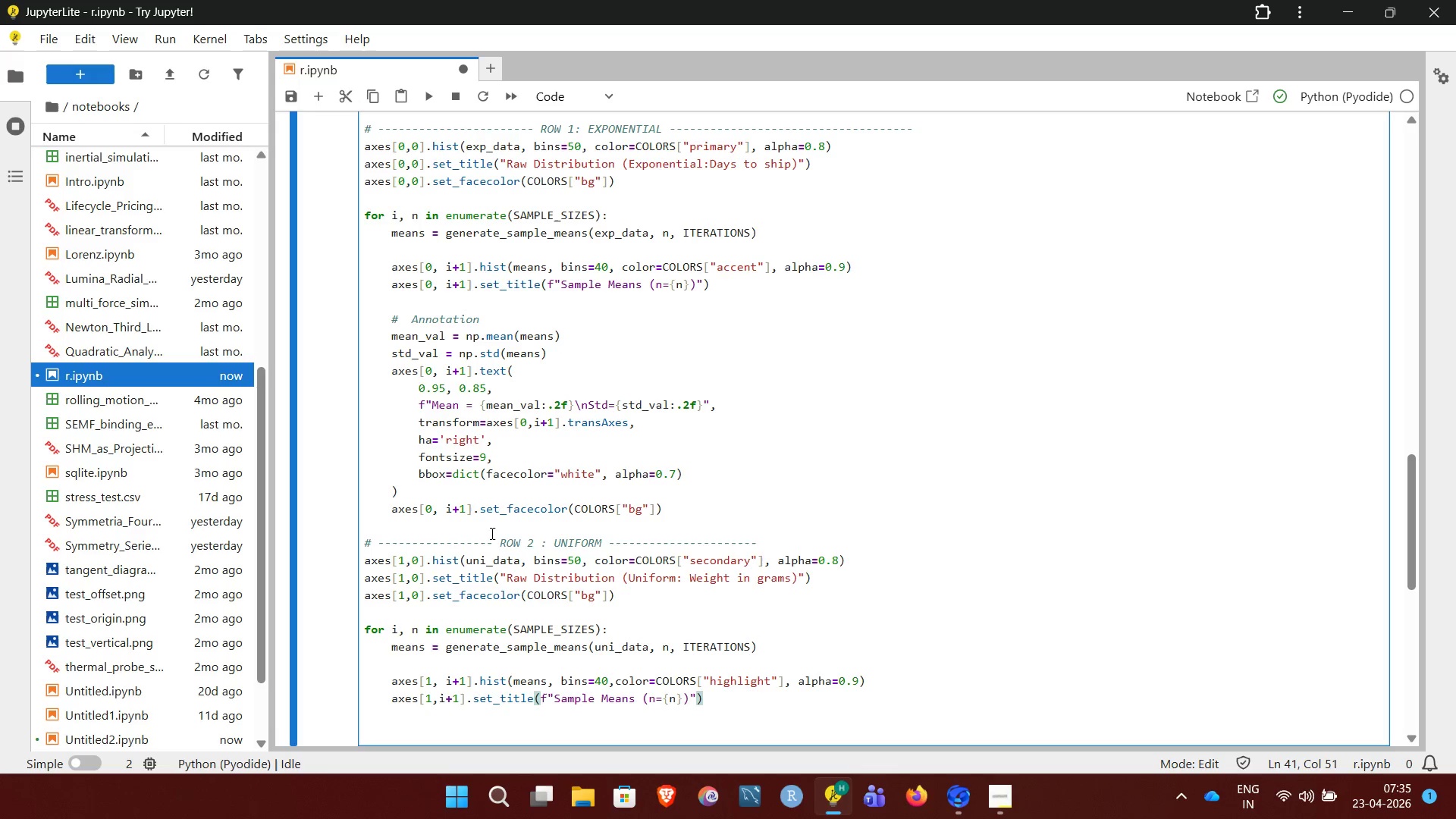 
key(Enter)
 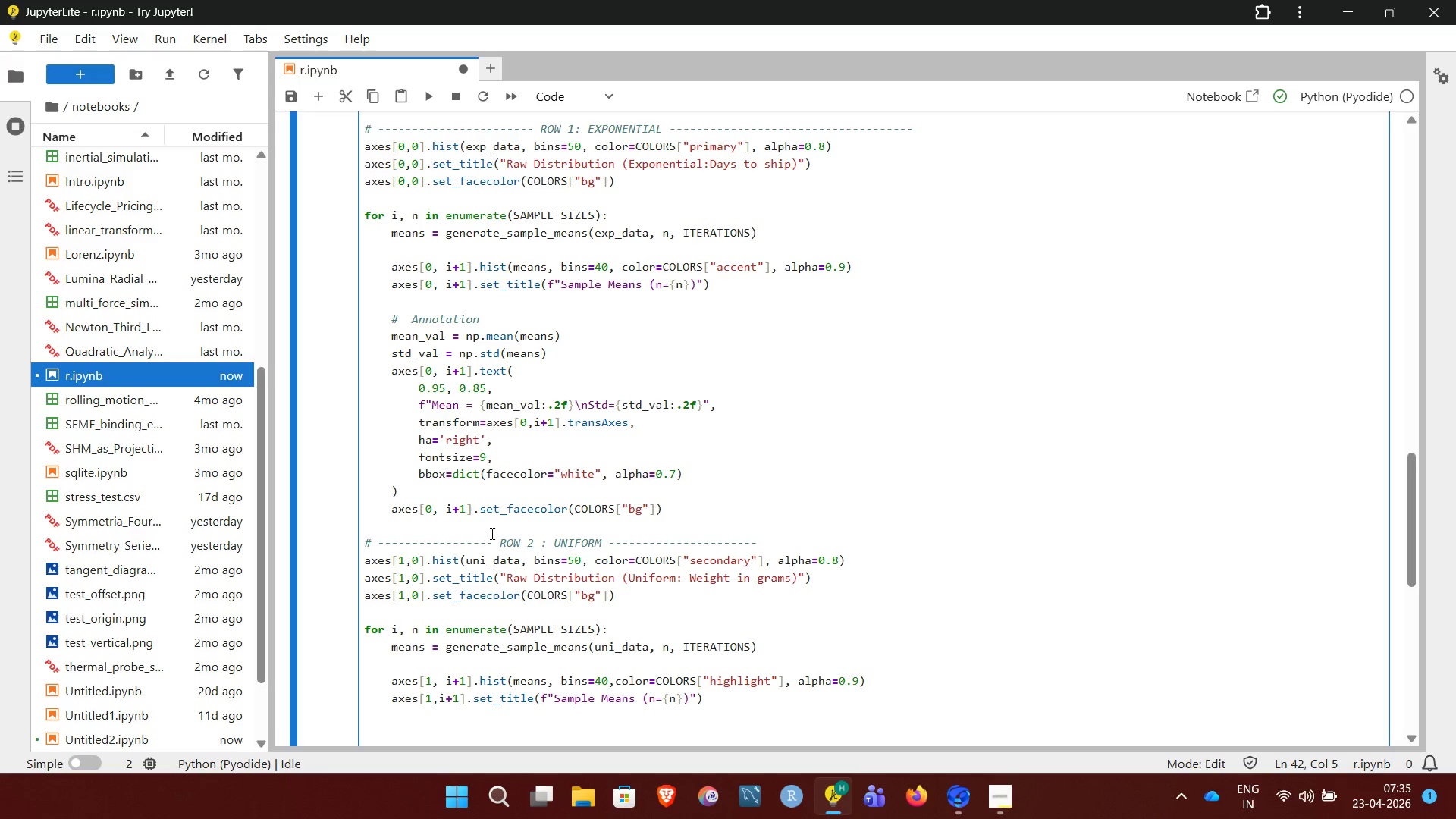 
key(Enter)
 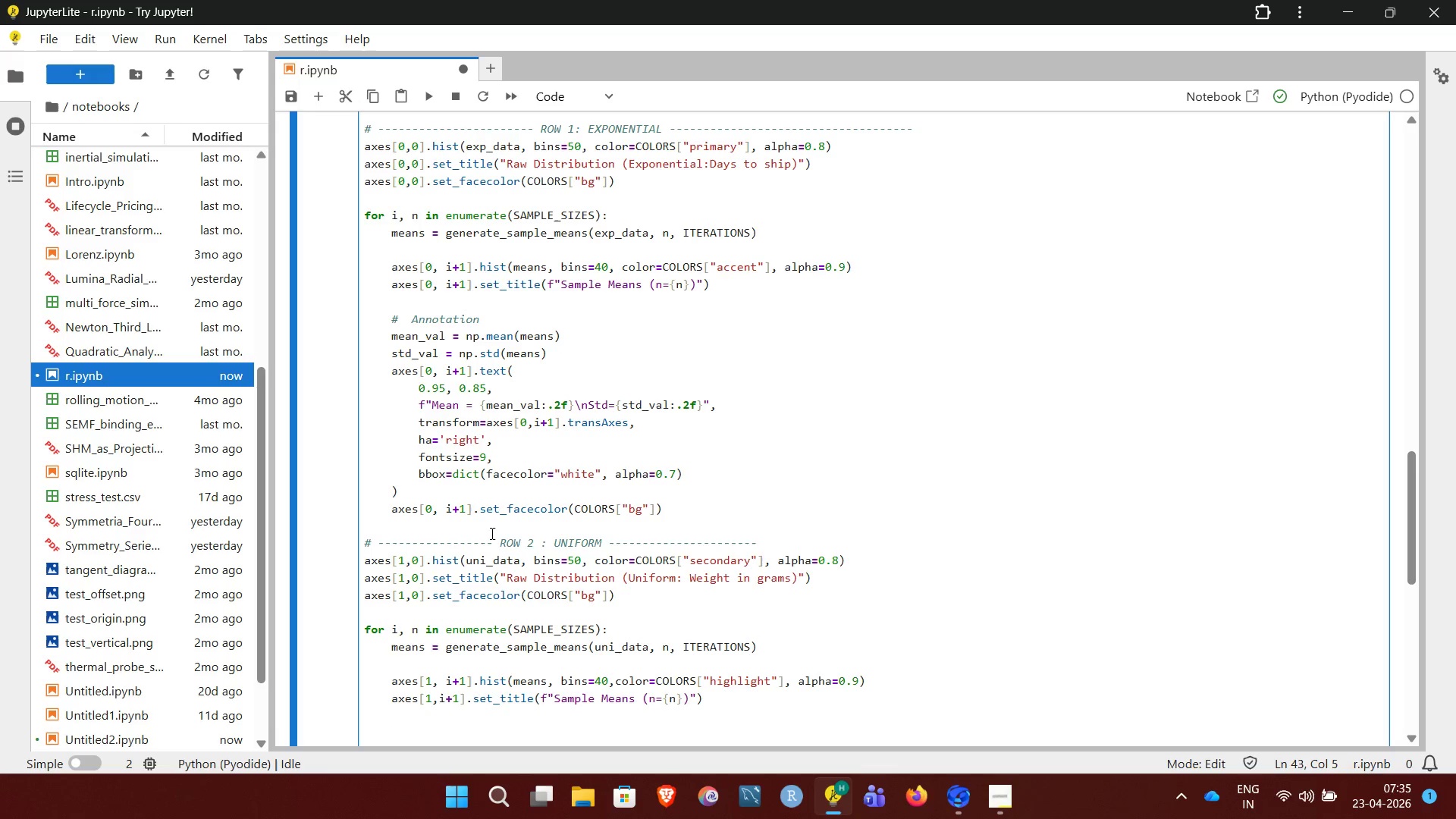 
type(mean_val = np.mean(means))
 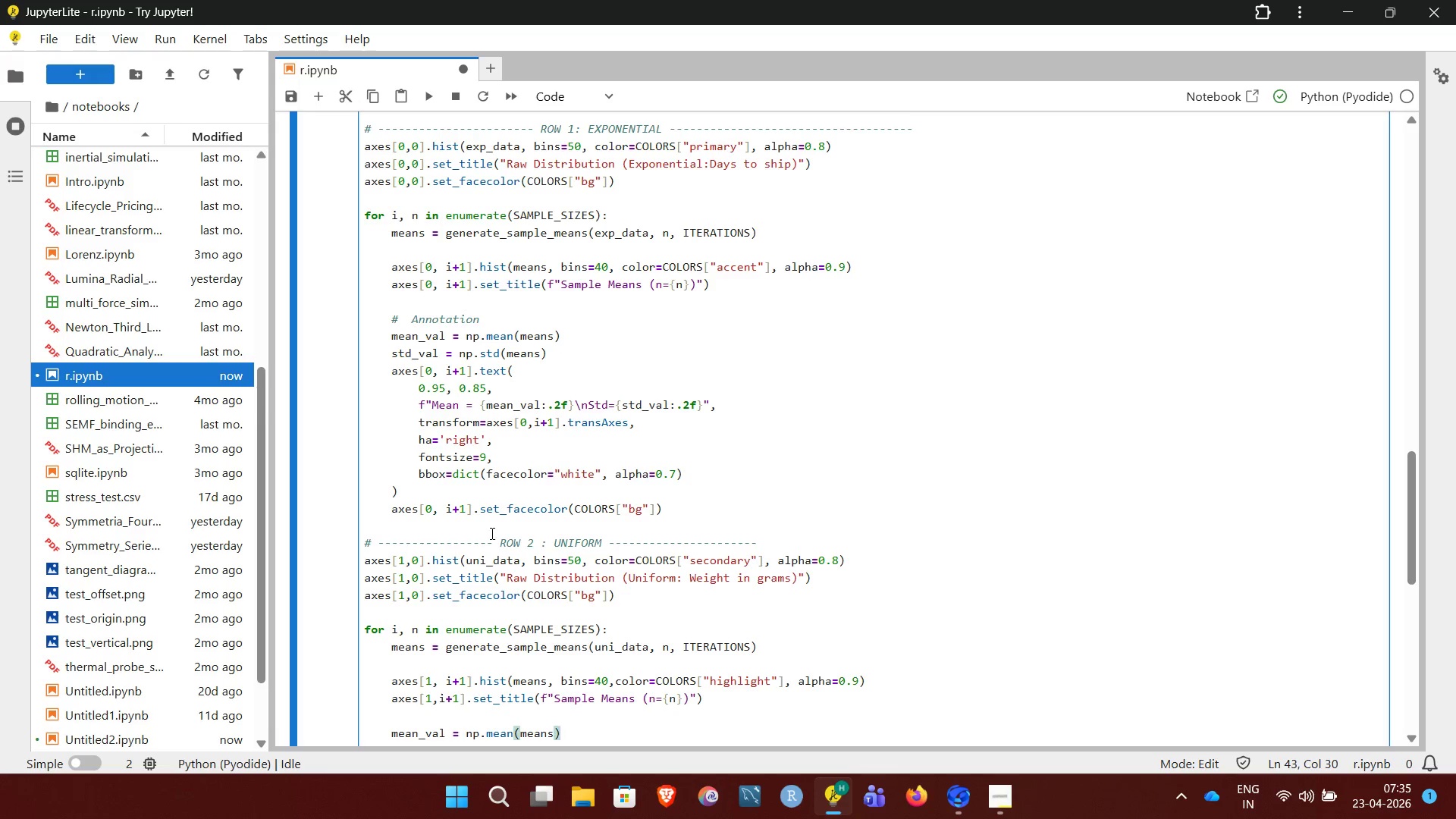 
key(Enter)
 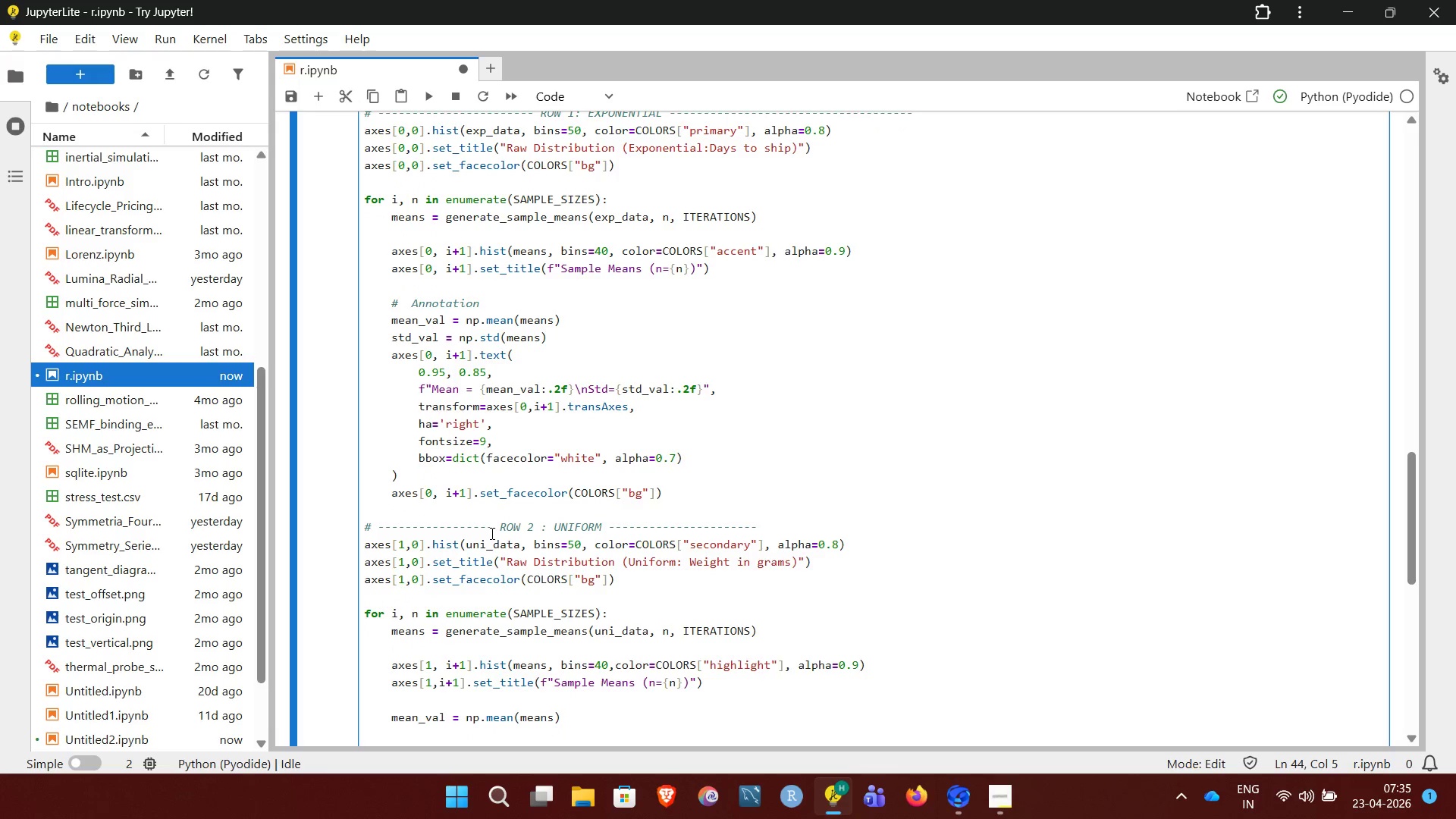 
type(std_val = np.std(means))
 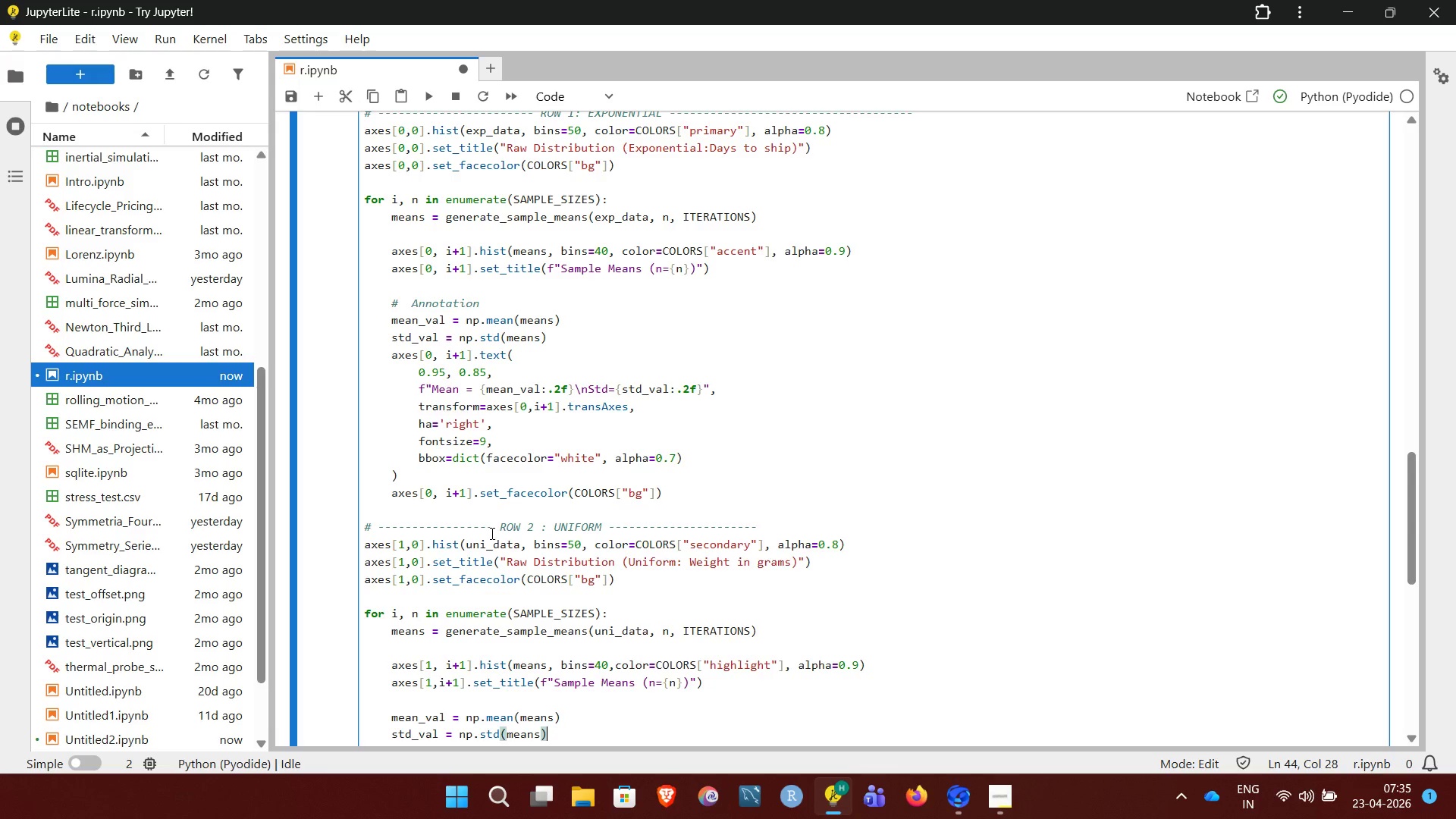 
key(Enter)
 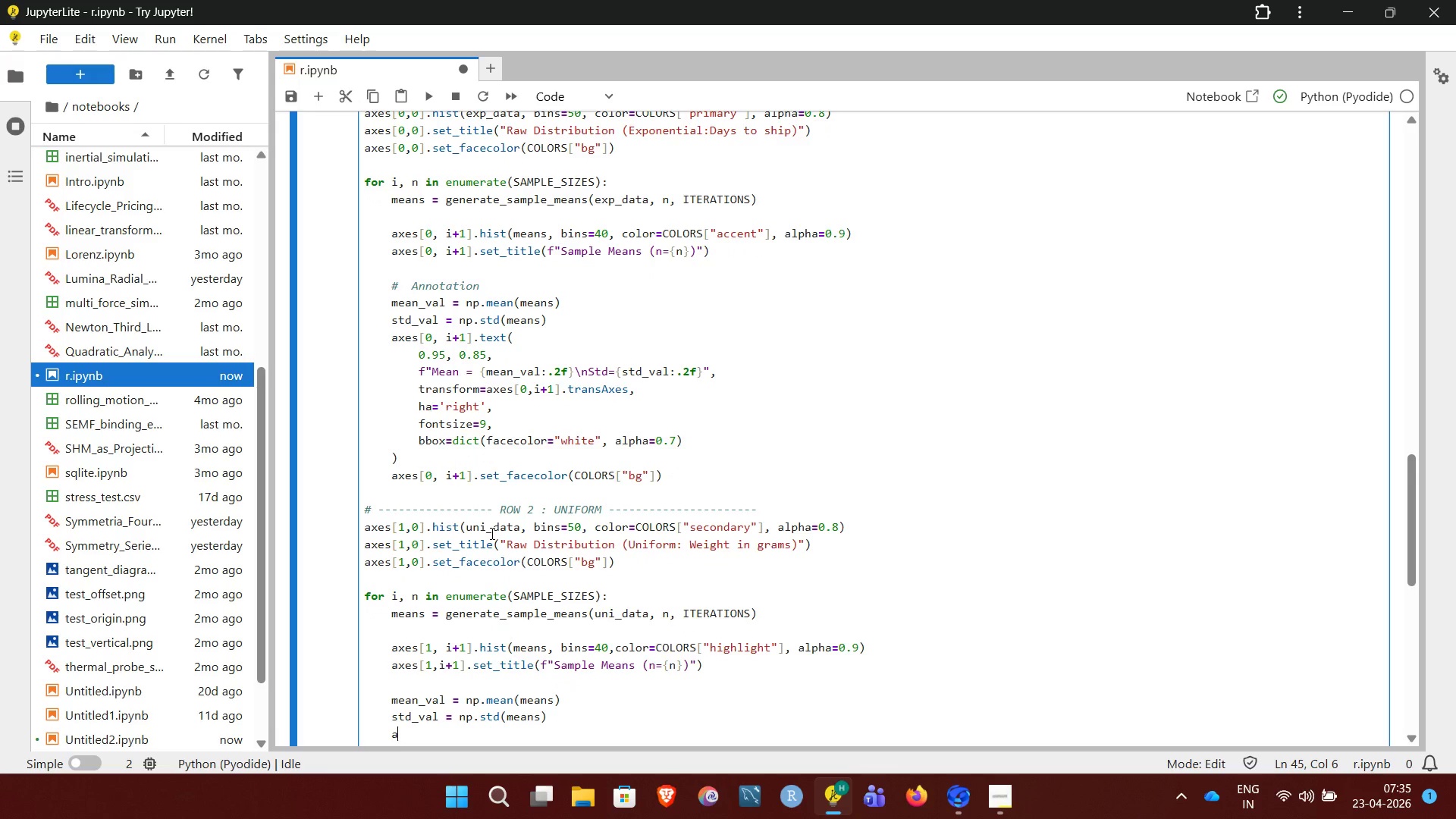 
type(axes[1, i+1].text()
 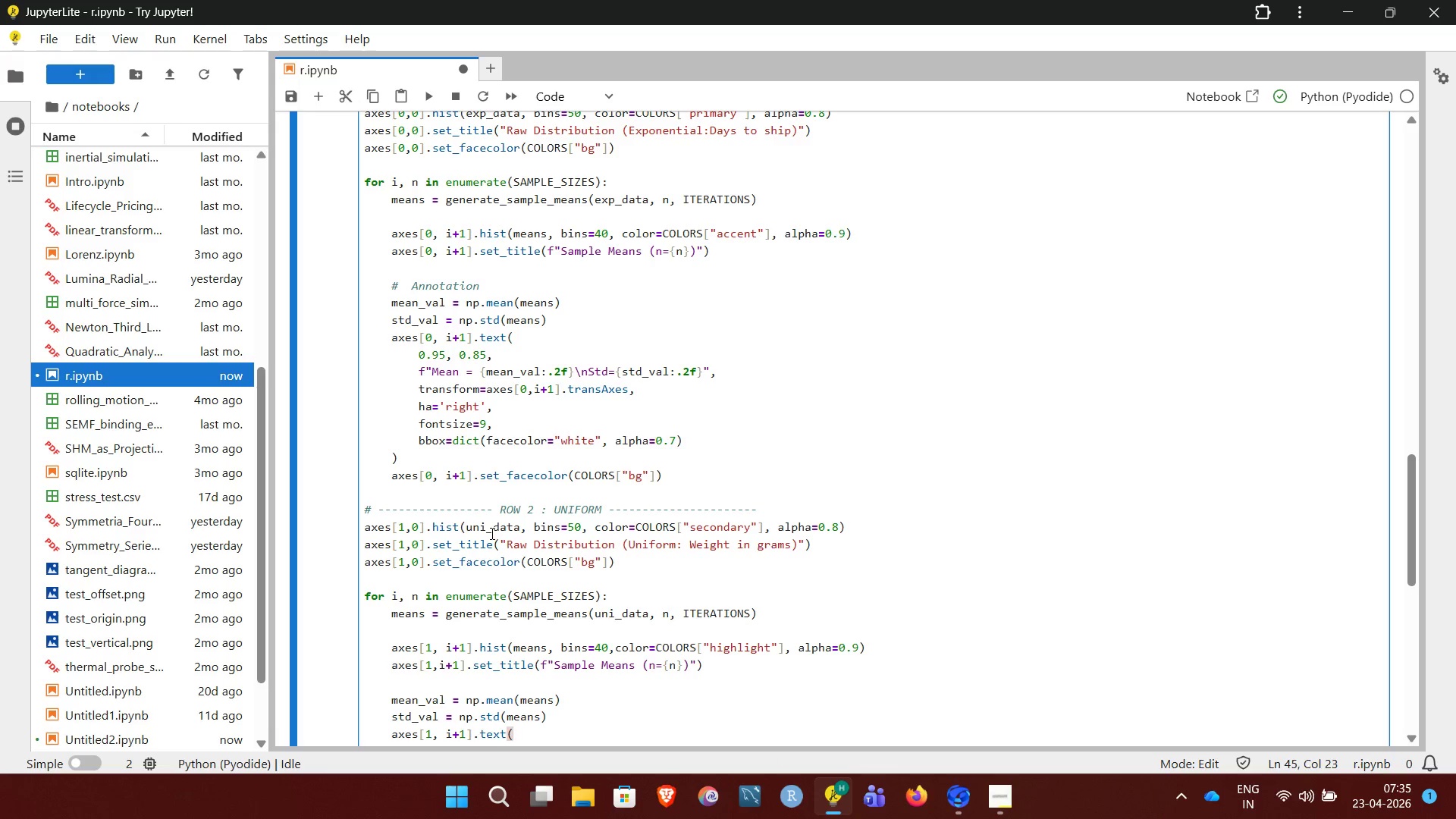 
key(Enter)
 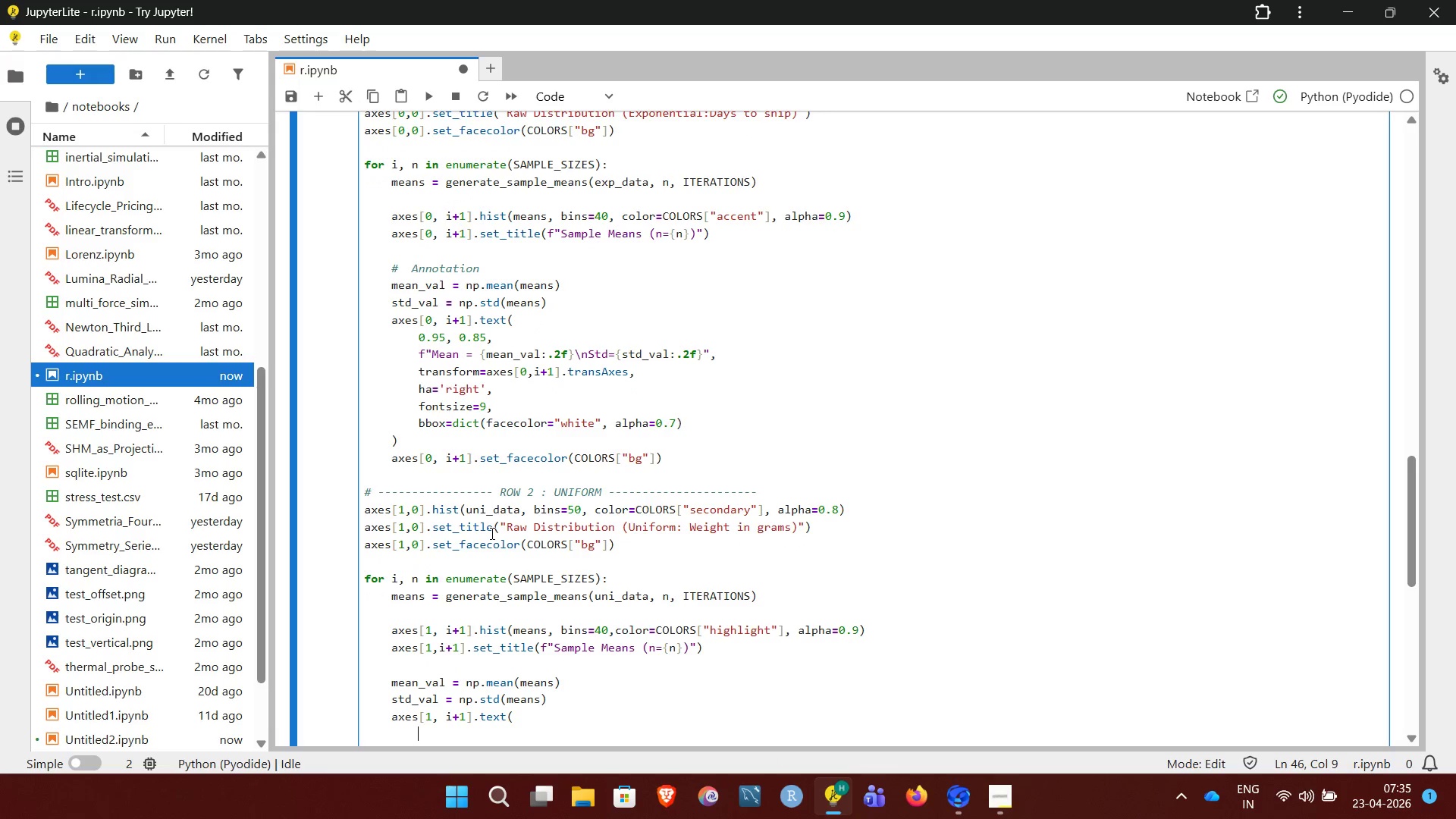 
type(0.95, 0.85,)
 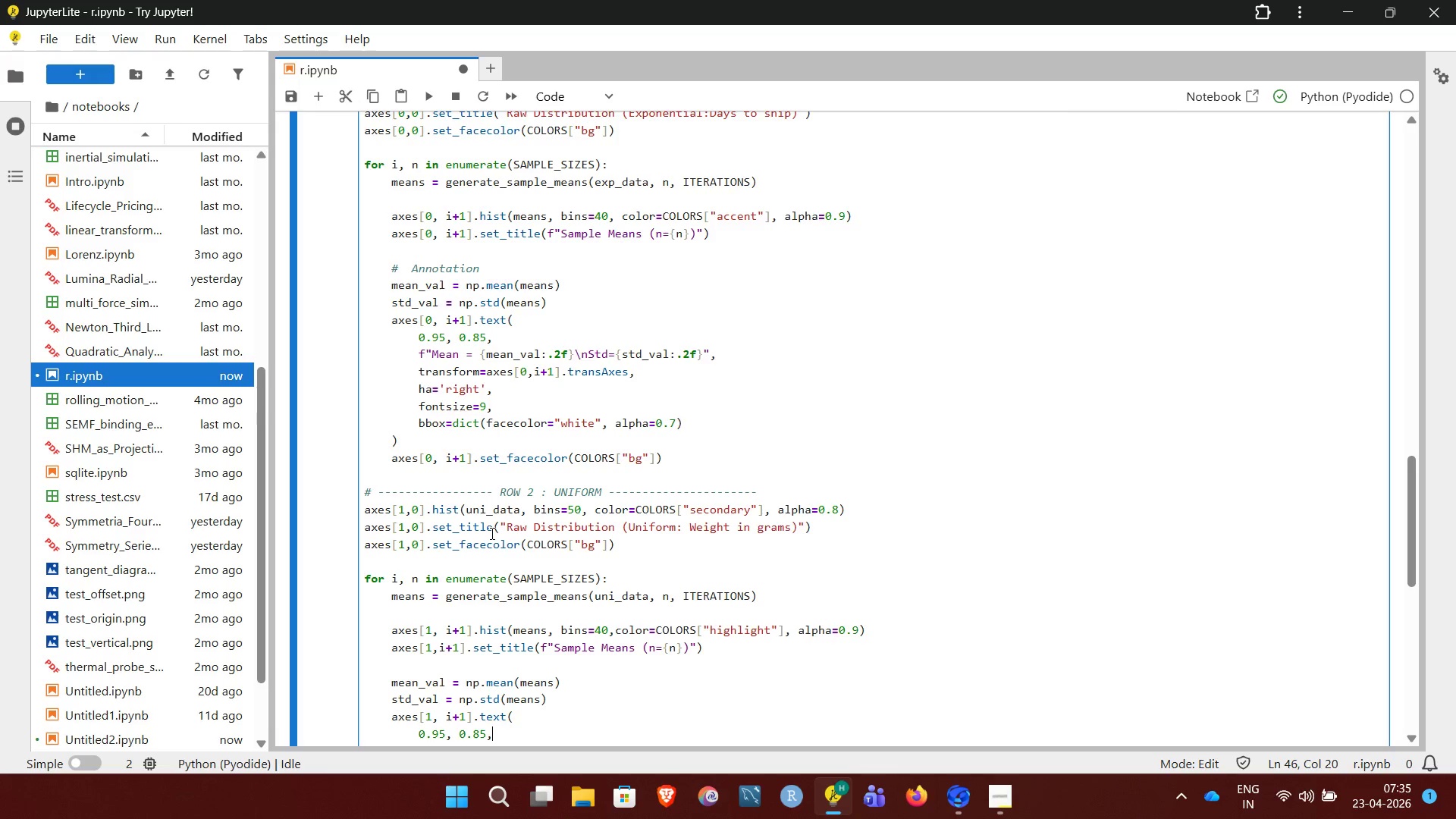 
key(Enter)
 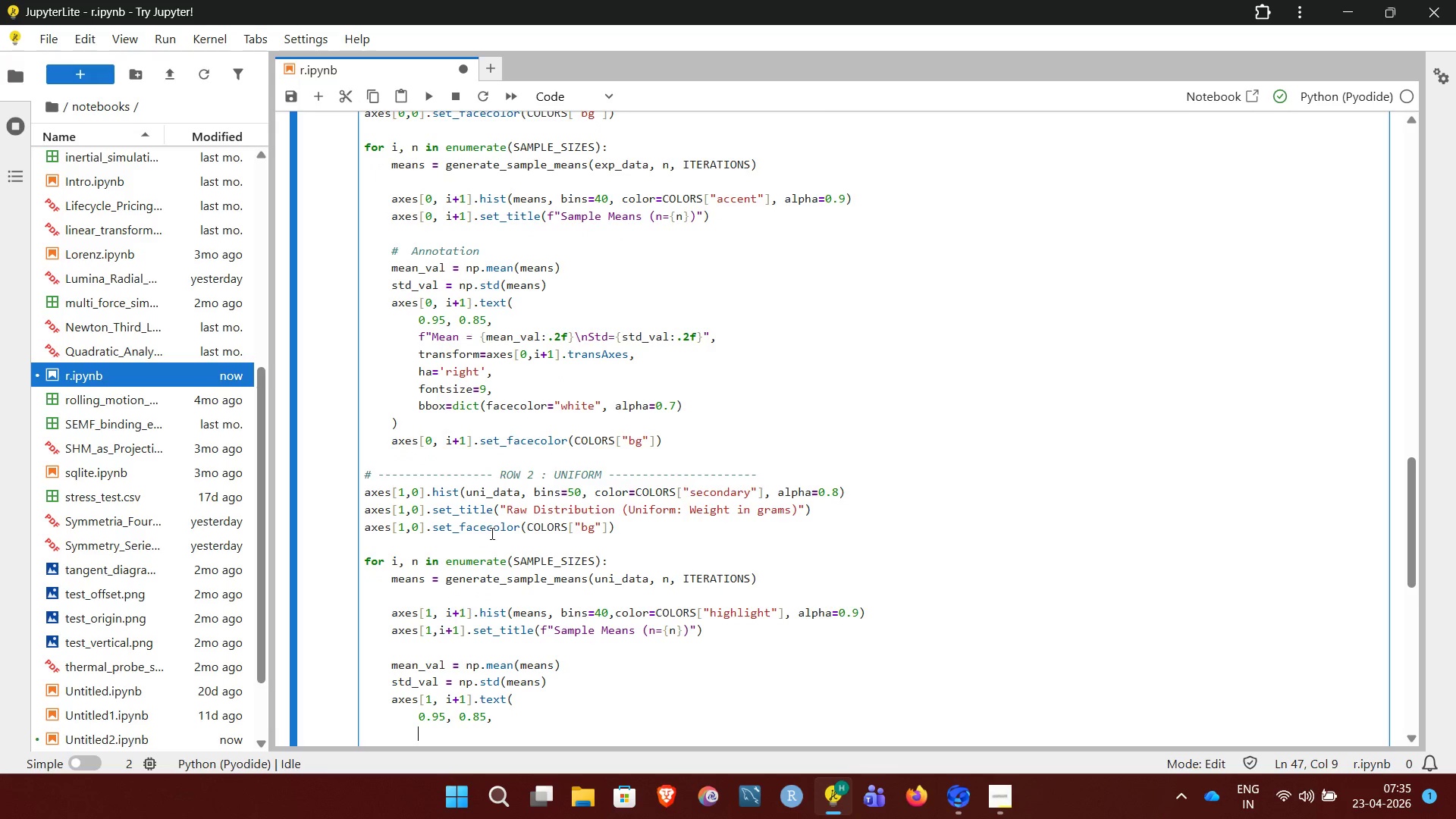 
type(f"Mean={mean_val:.2f}\nStd={std_val:.2f}",)
 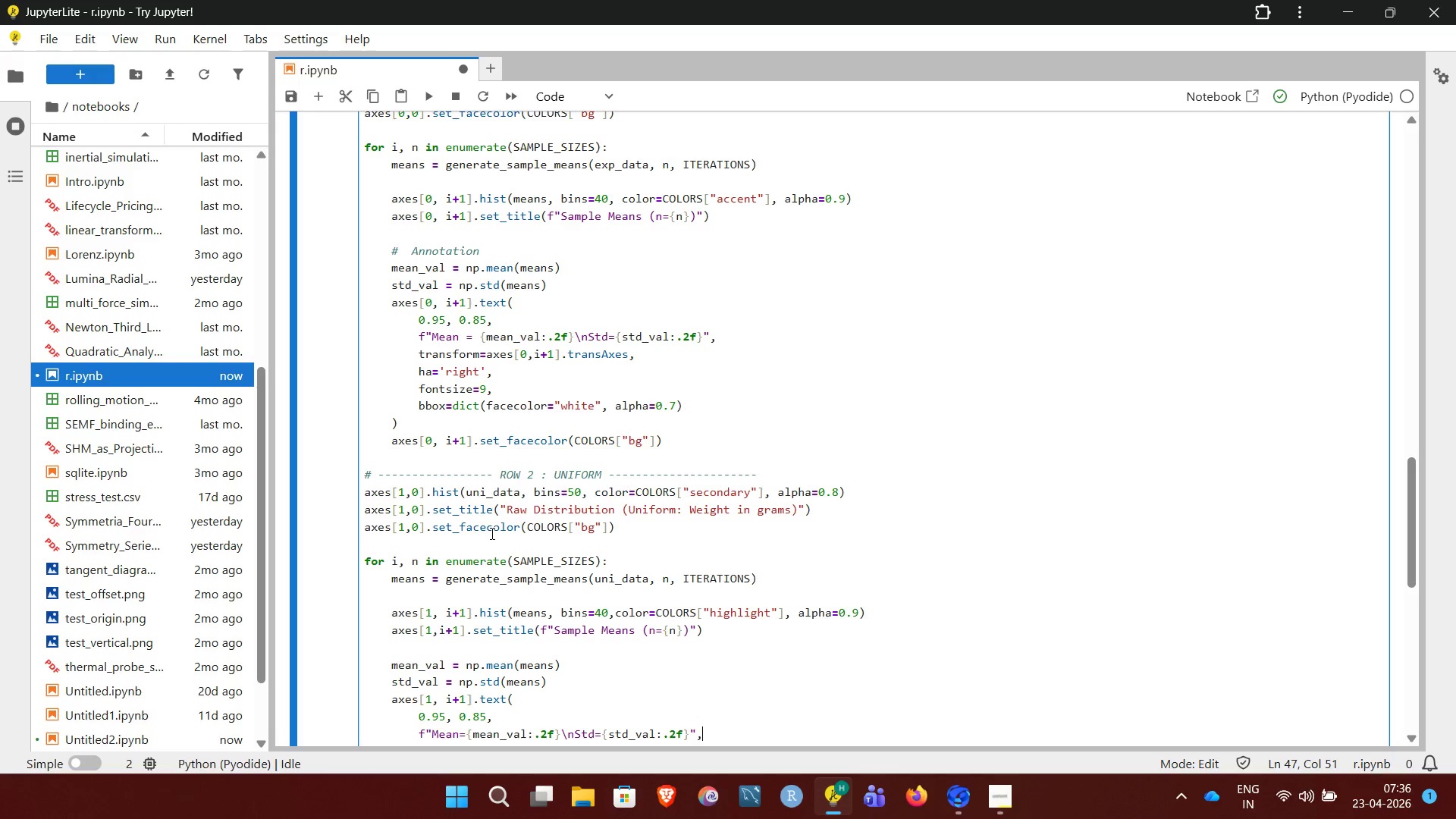 
key(Enter)
 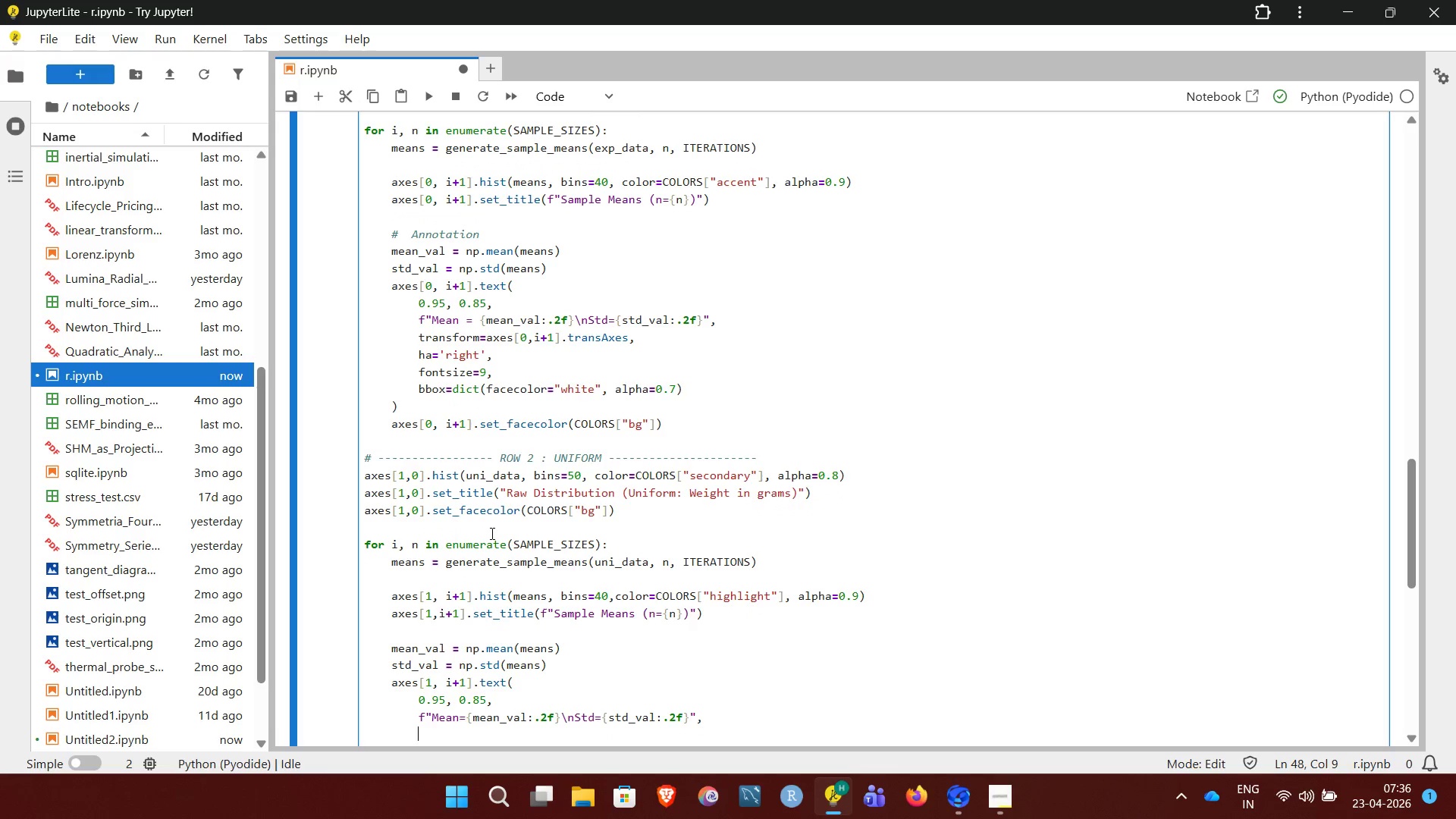 
type(transform=axes[1, i+1].transAxes)
 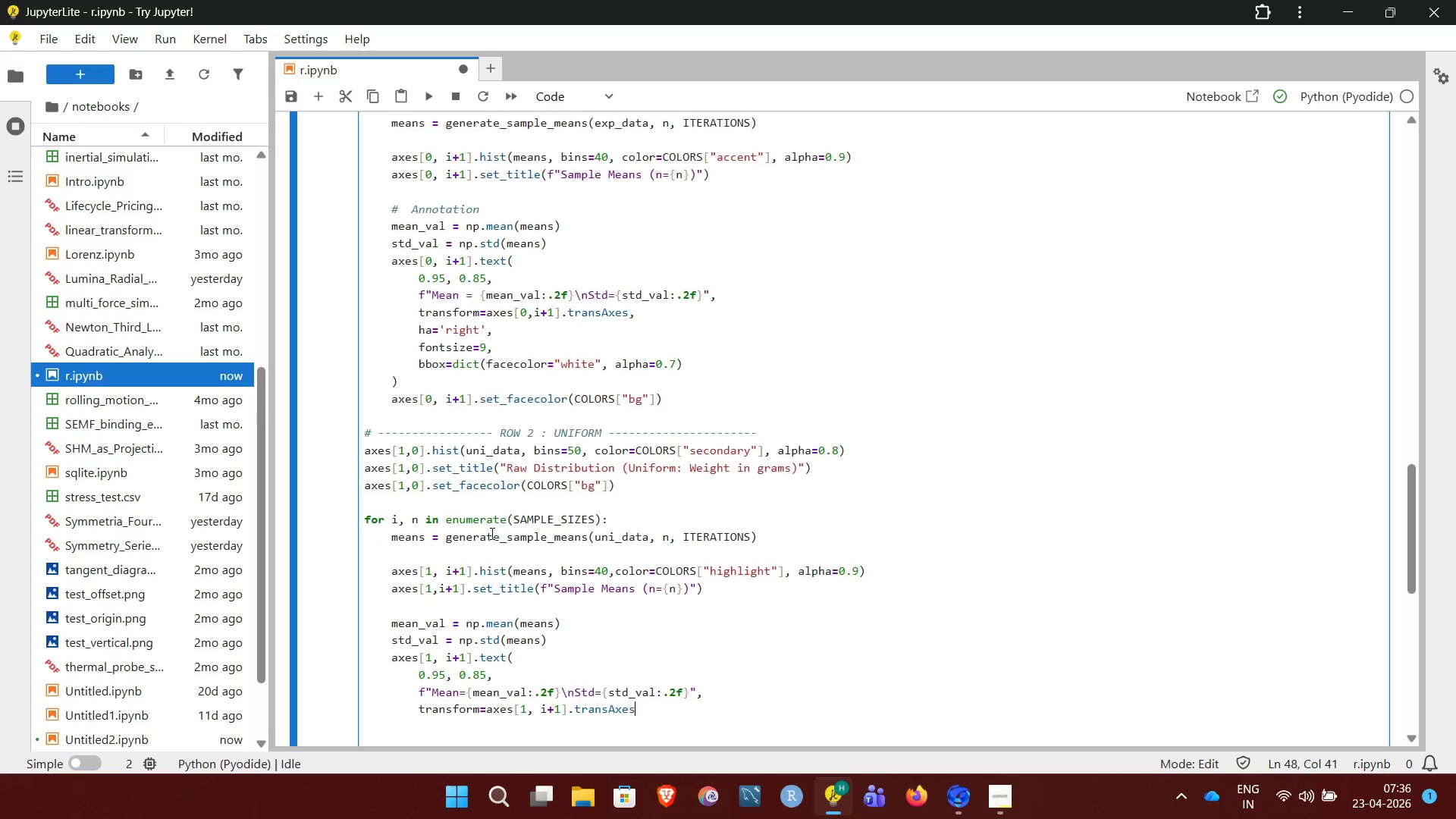 
key(Comma)
 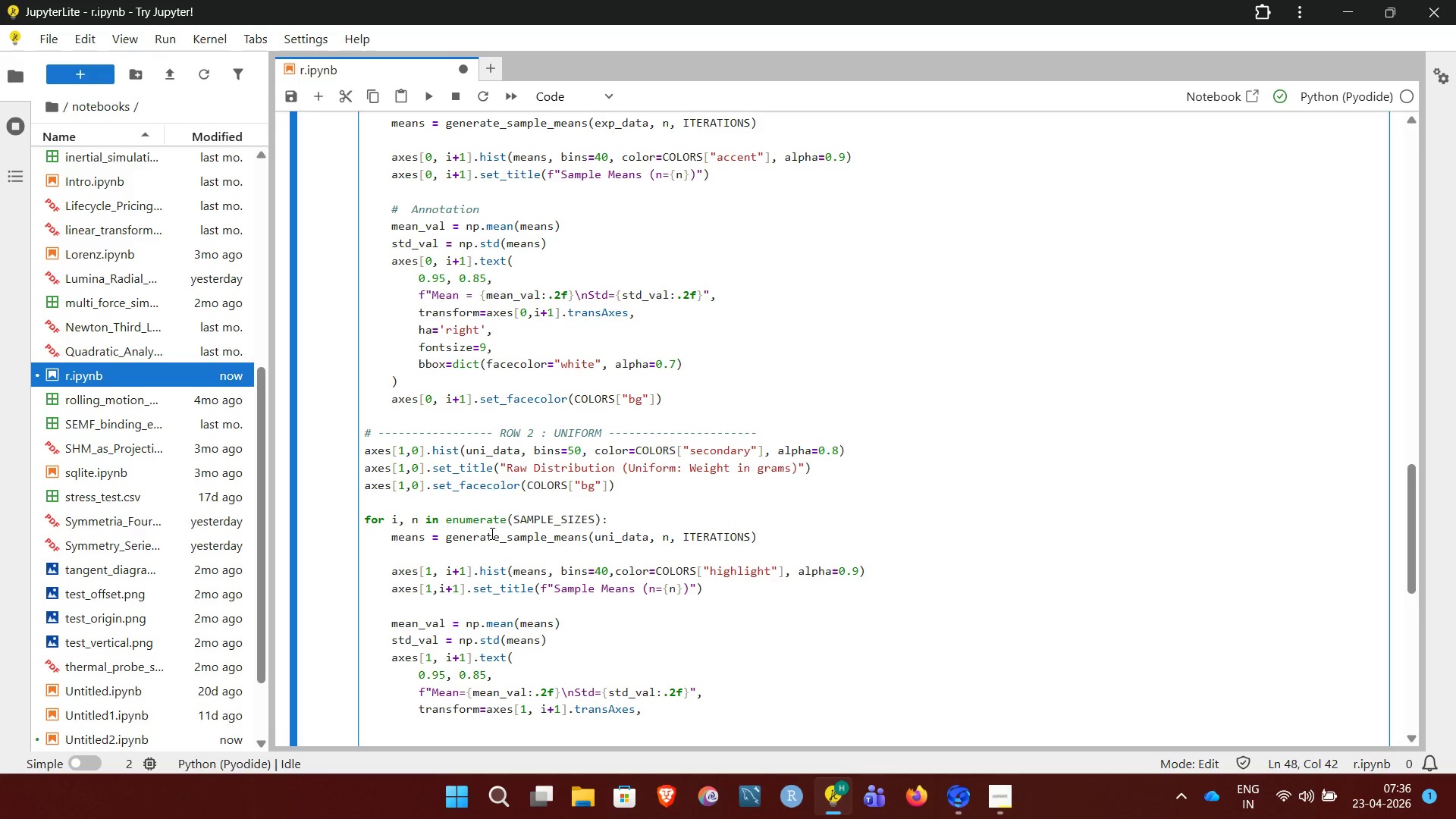 
key(Enter)
 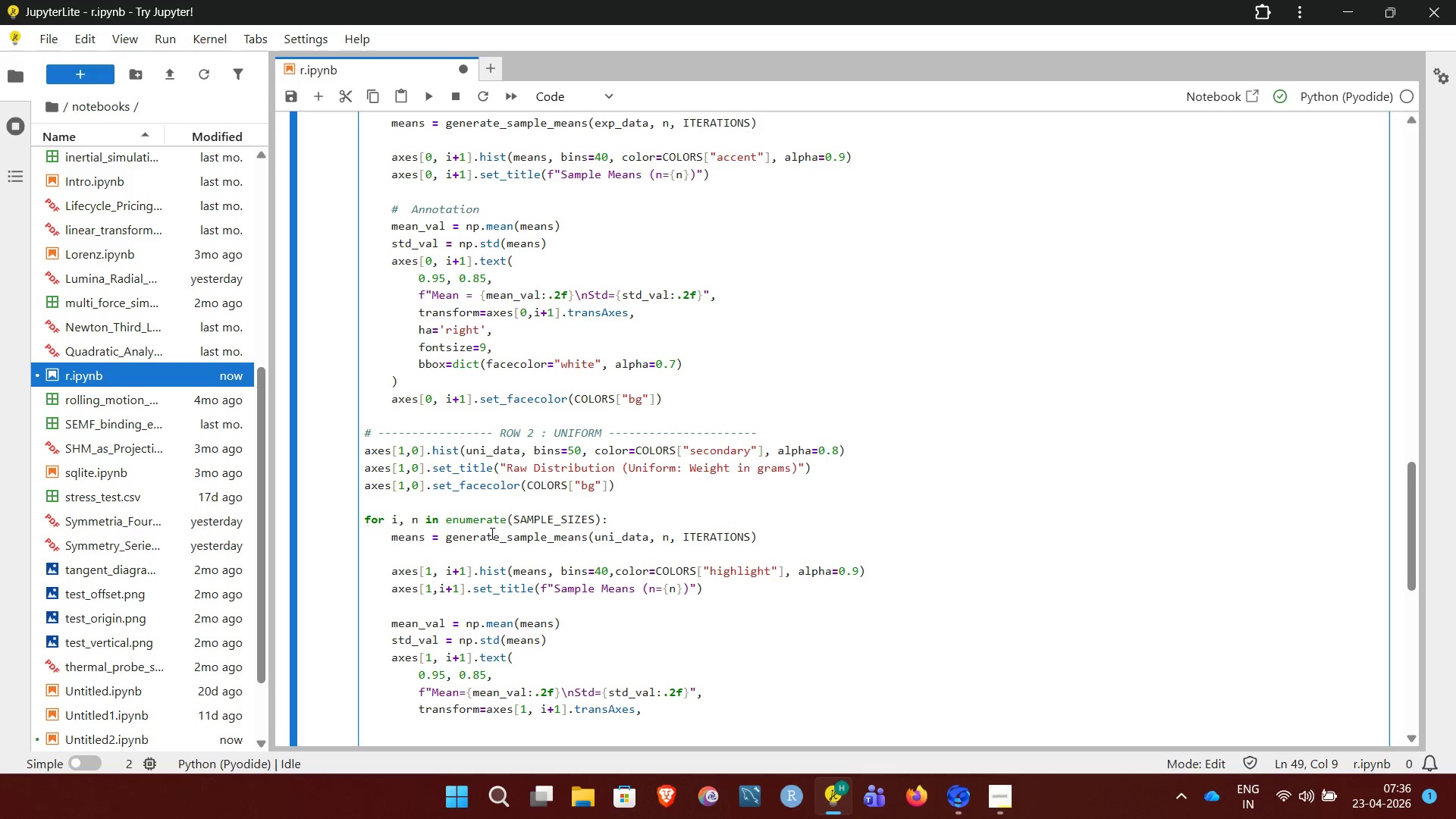 
type(ha='rigt[Delete])
key(Backspace)
type(ht')
 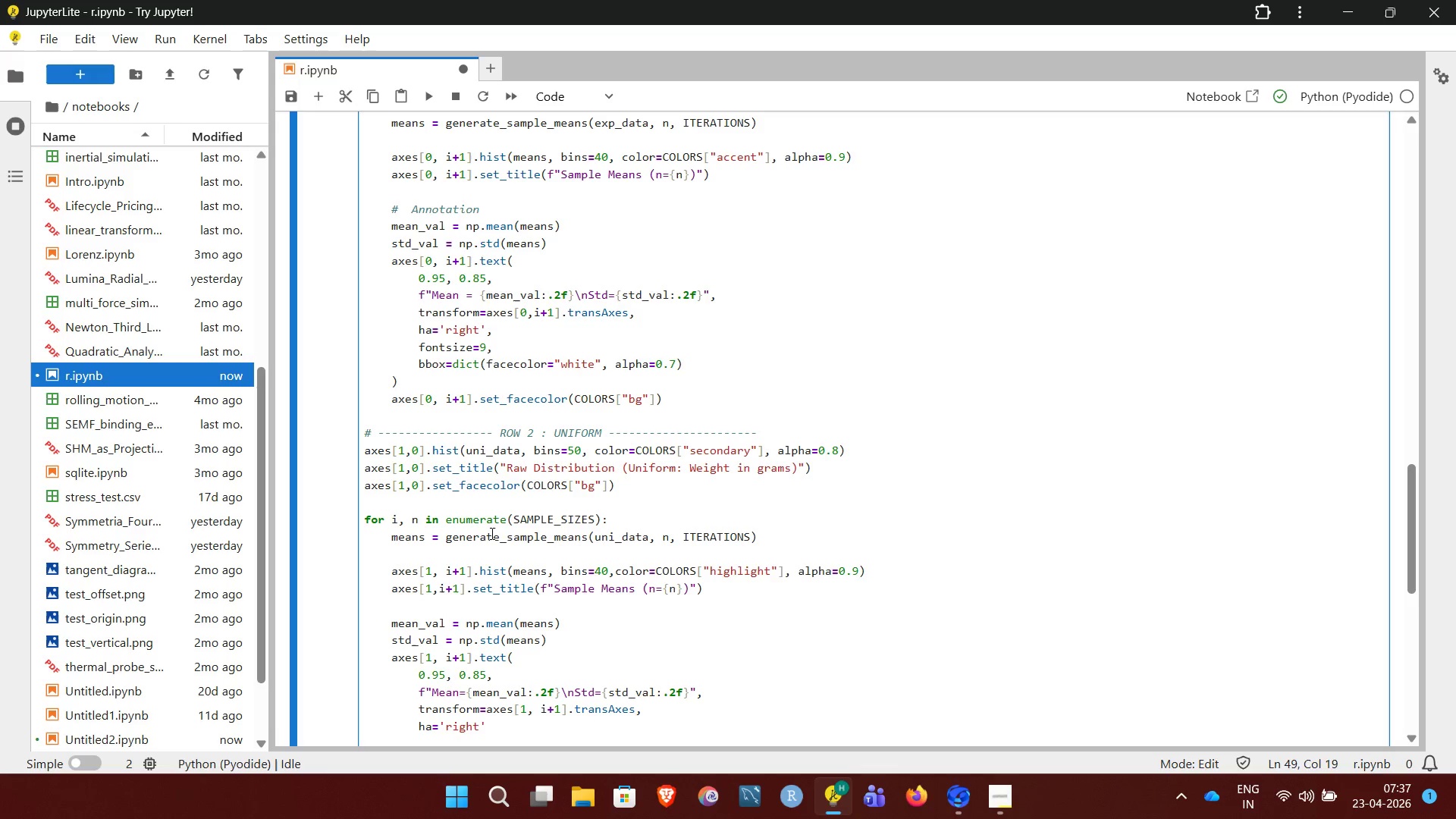 
key(Enter)
 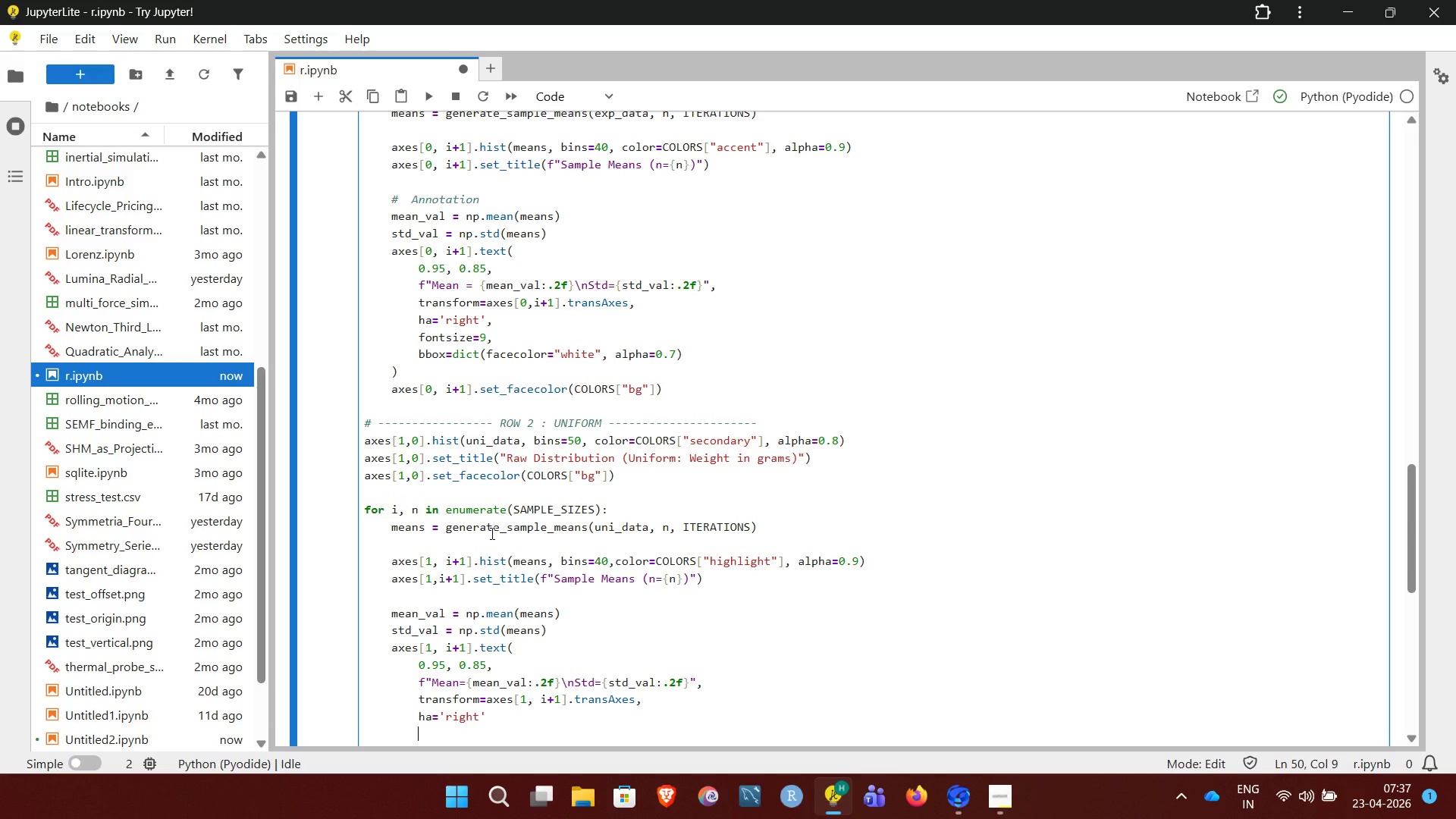 
key(Backspace)
 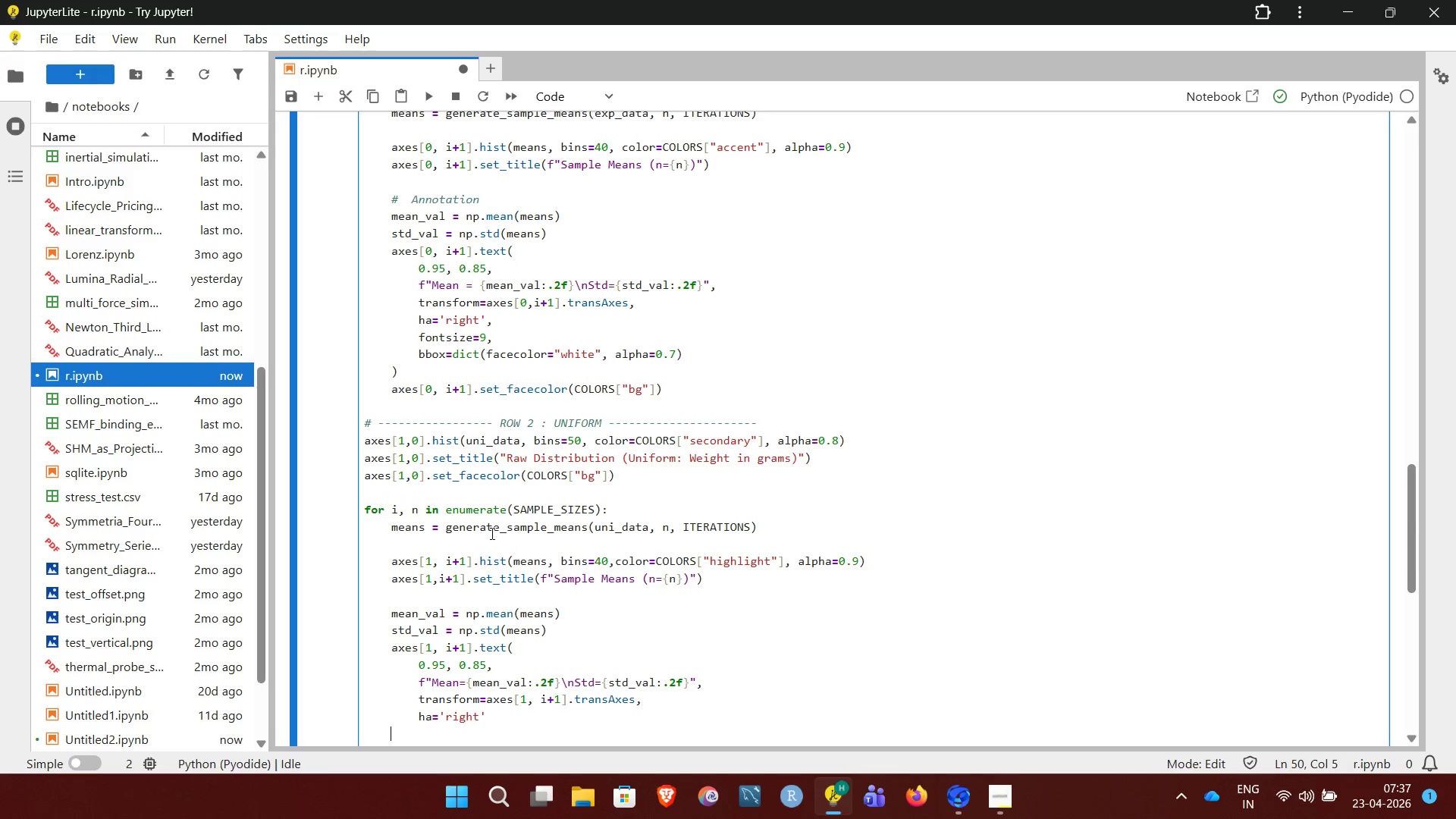 
key(Backspace)
 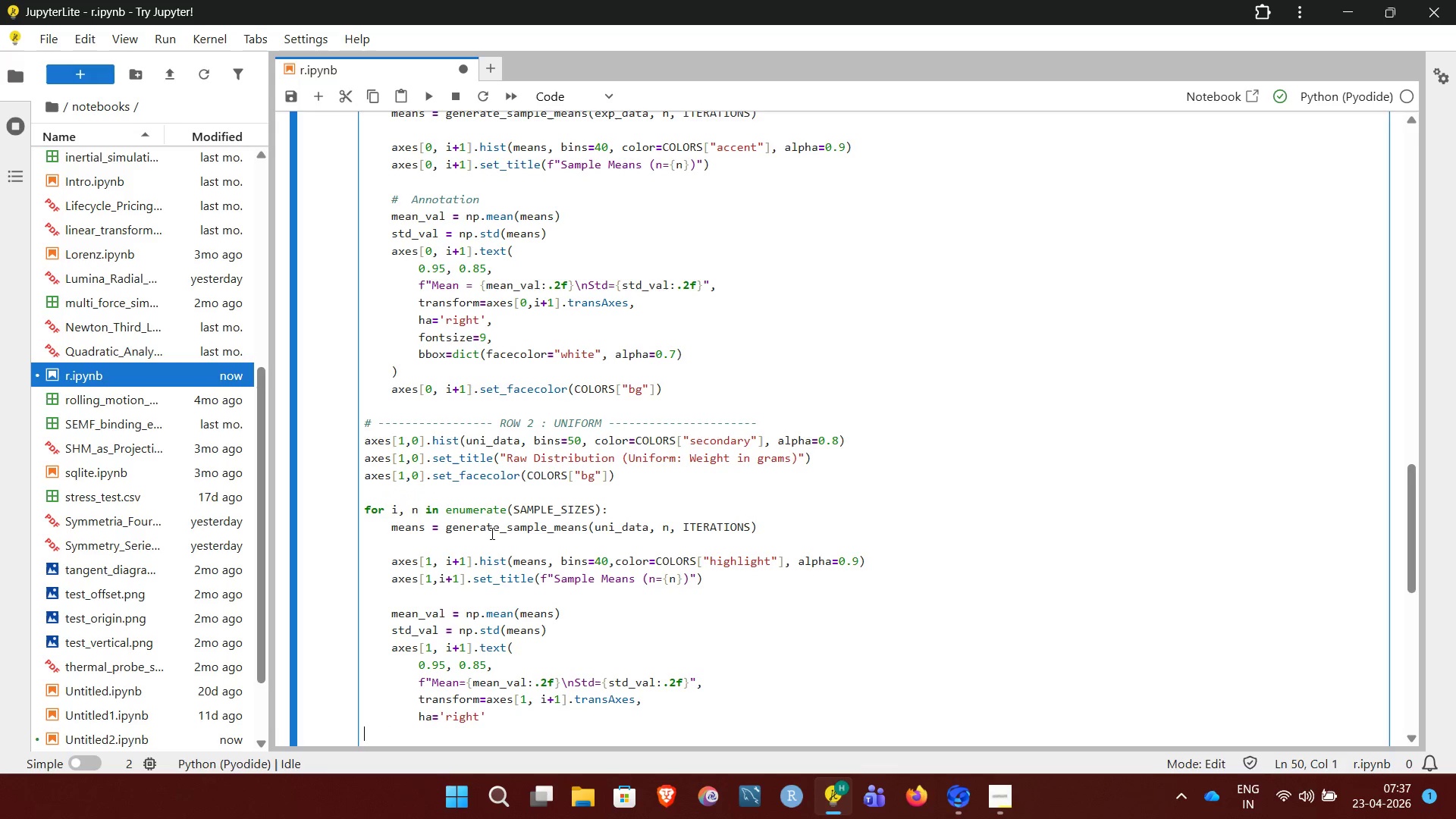 
key(Backspace)
 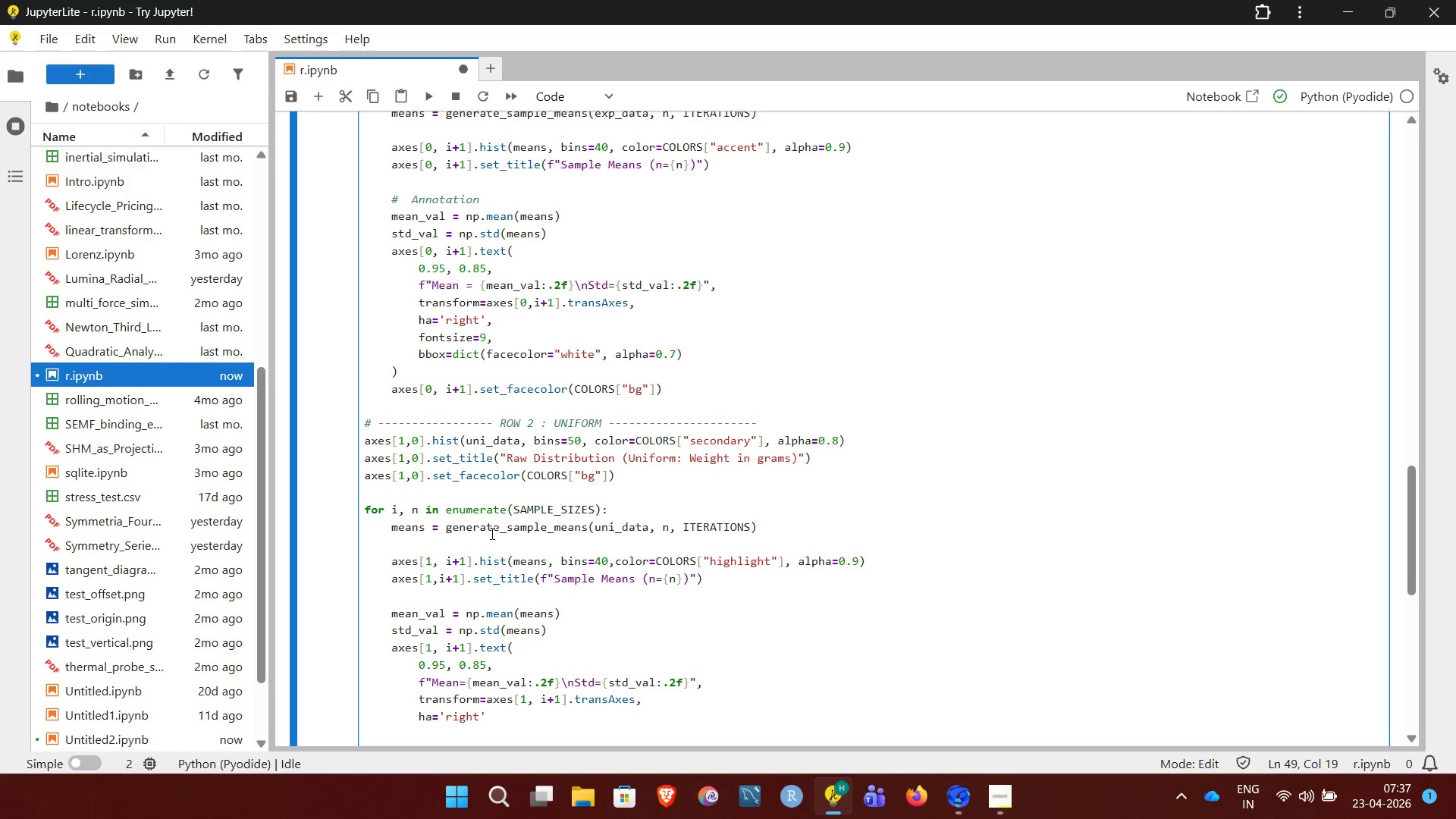 
key(Comma)
 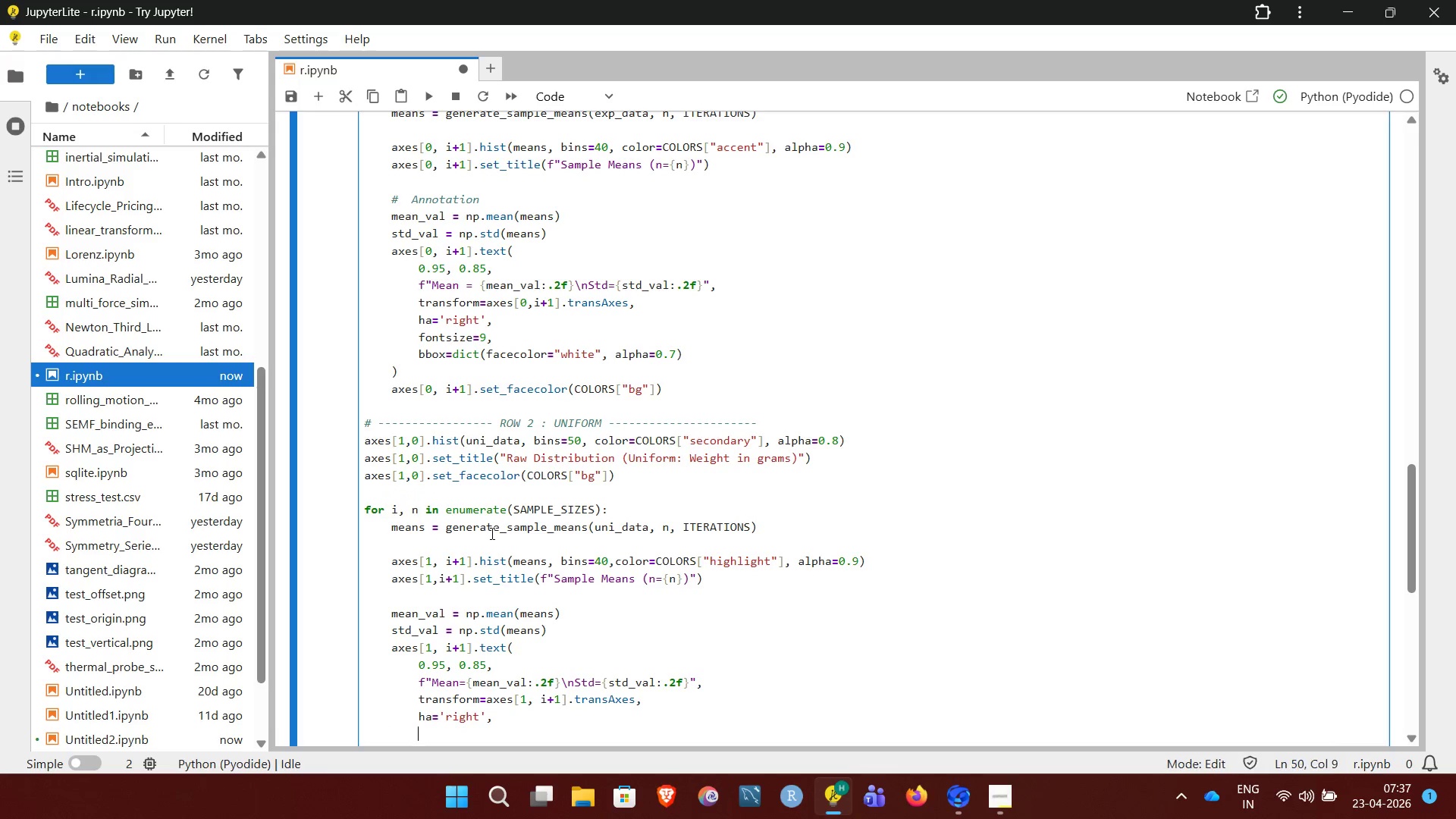 
key(Enter)
 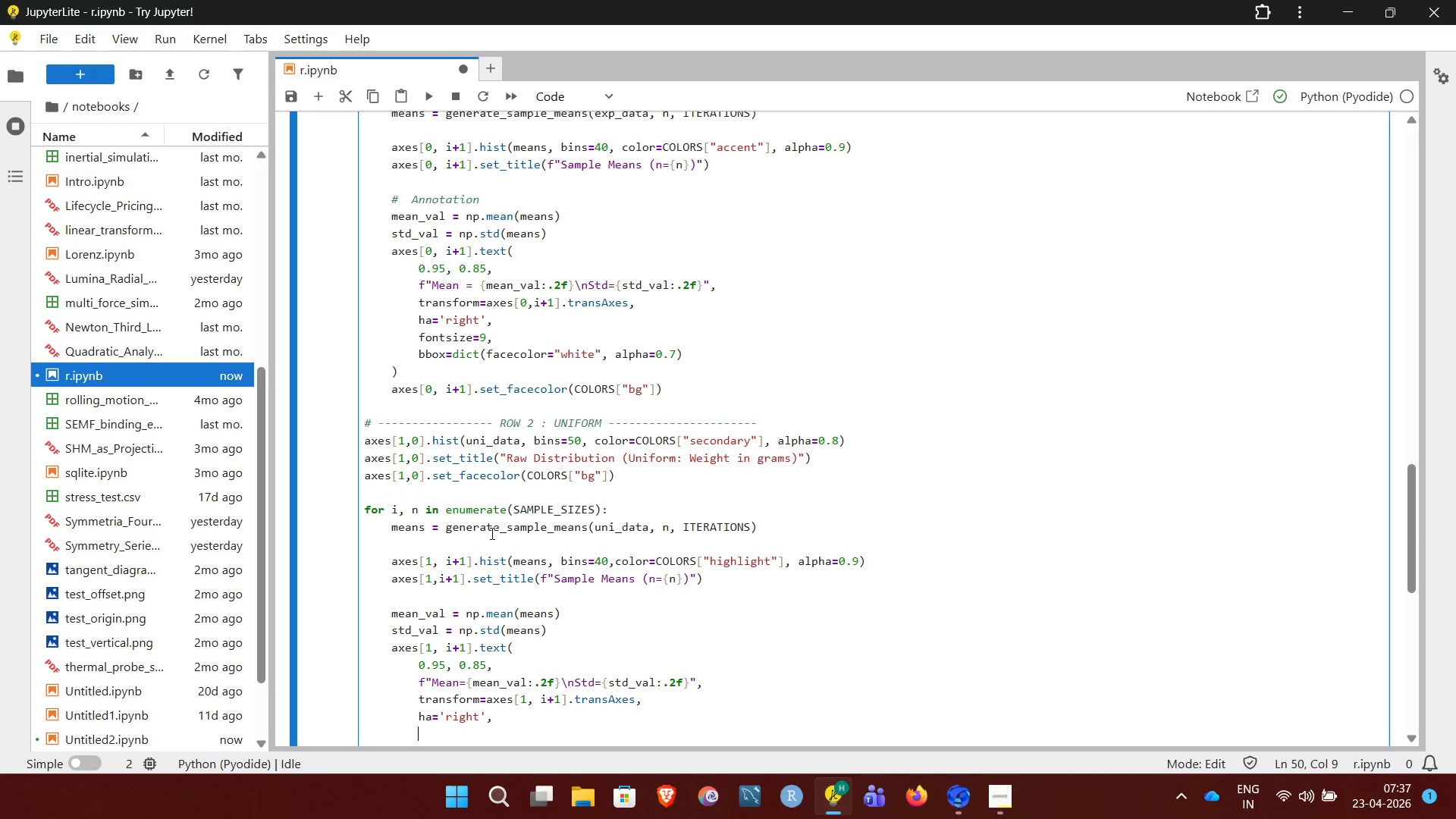 
type(fontsize=9,)
 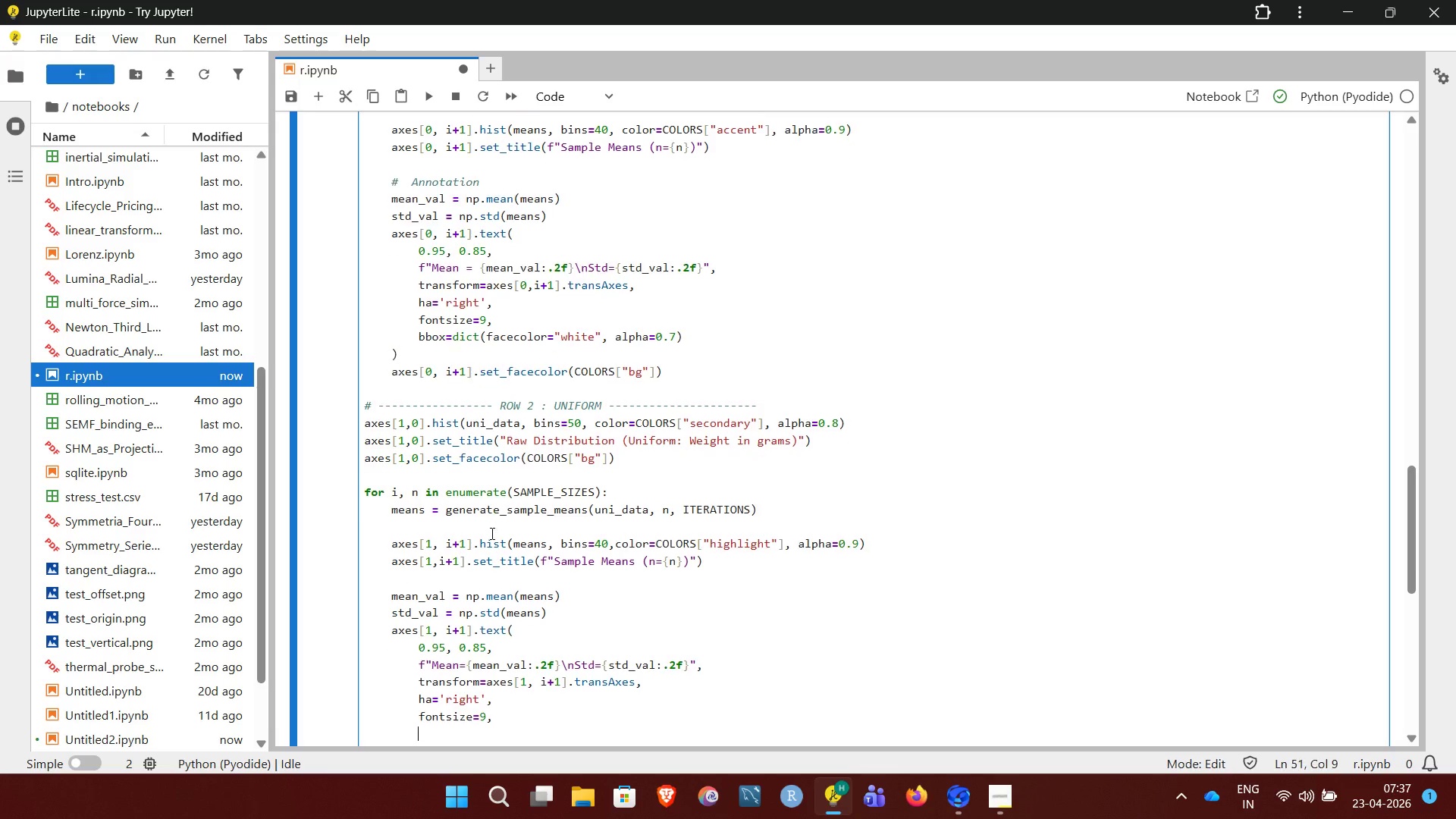 
key(Enter)
 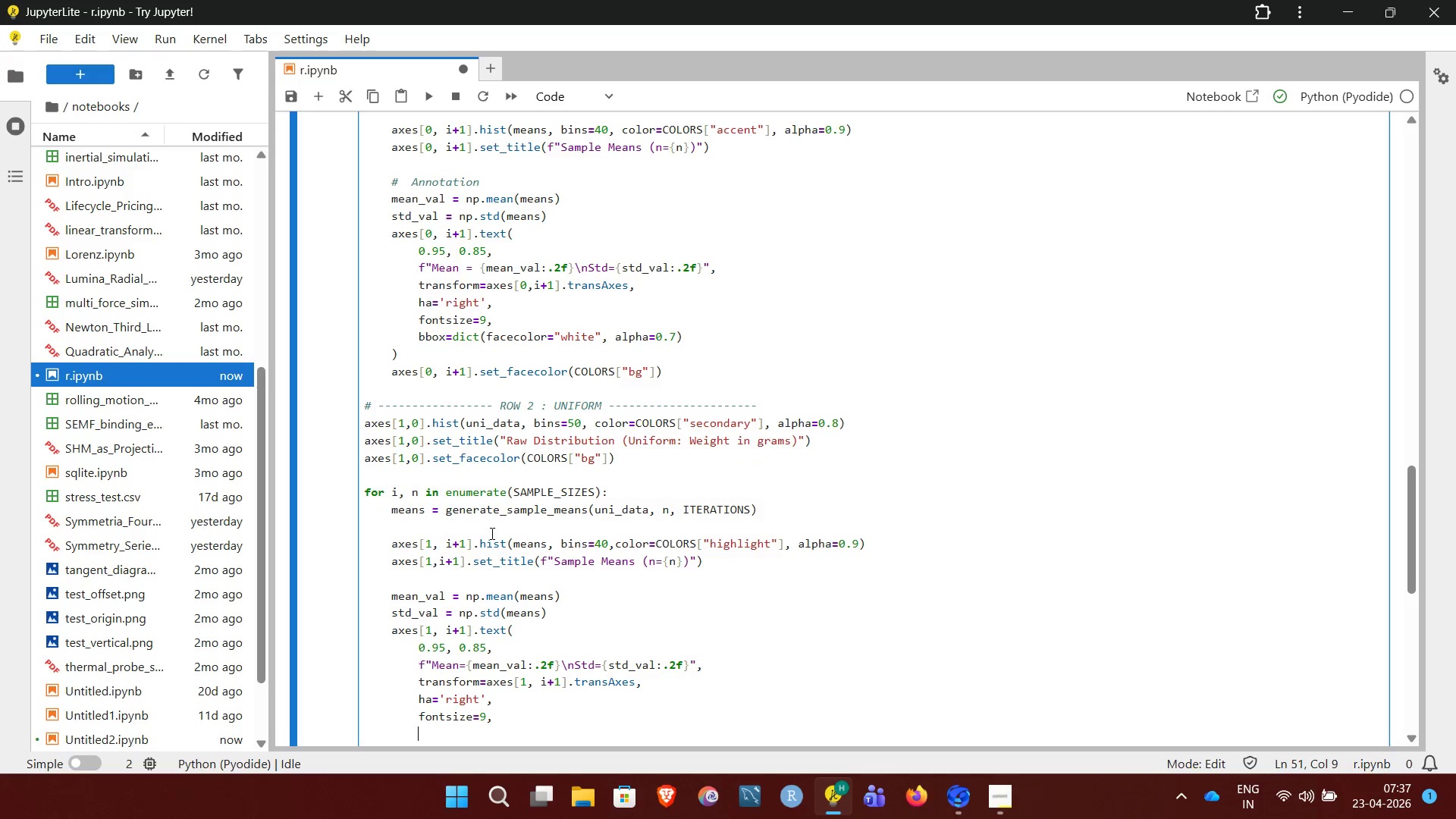 
type(bbox=dict(facecolor="white", alpha=0.7))
 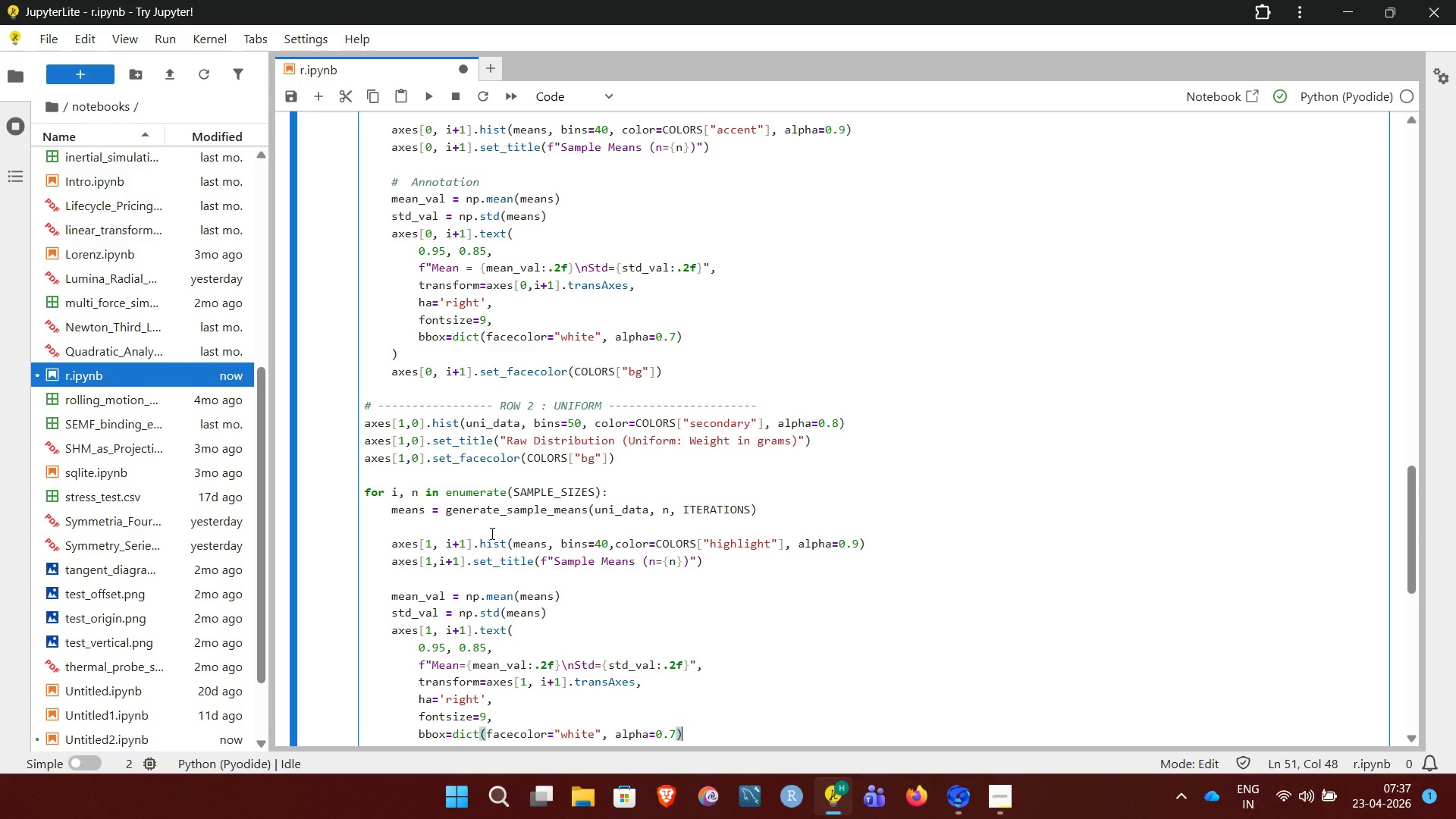 
key(Enter)
 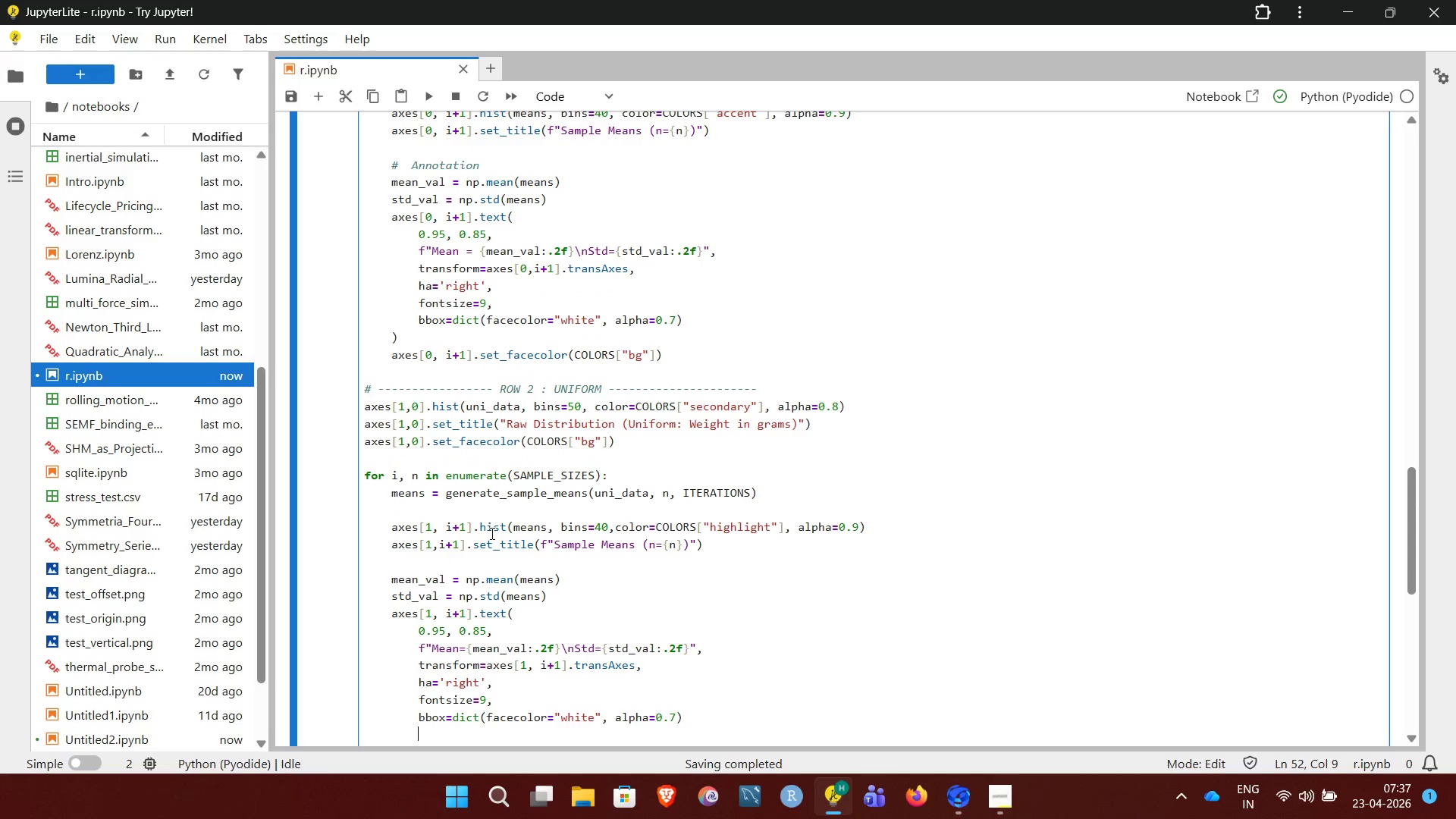 
key(Shift+0)
 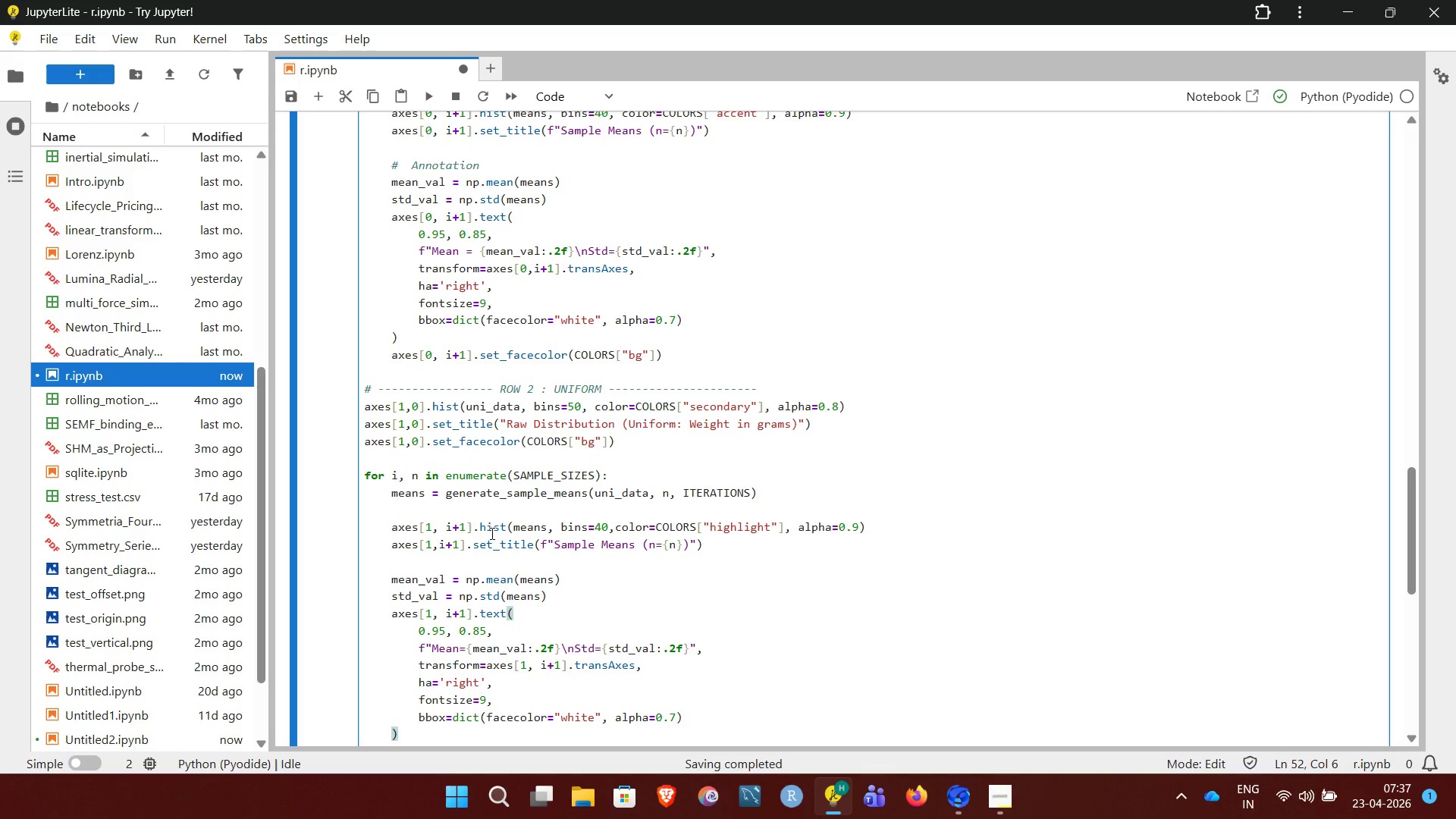 
key(Enter)
 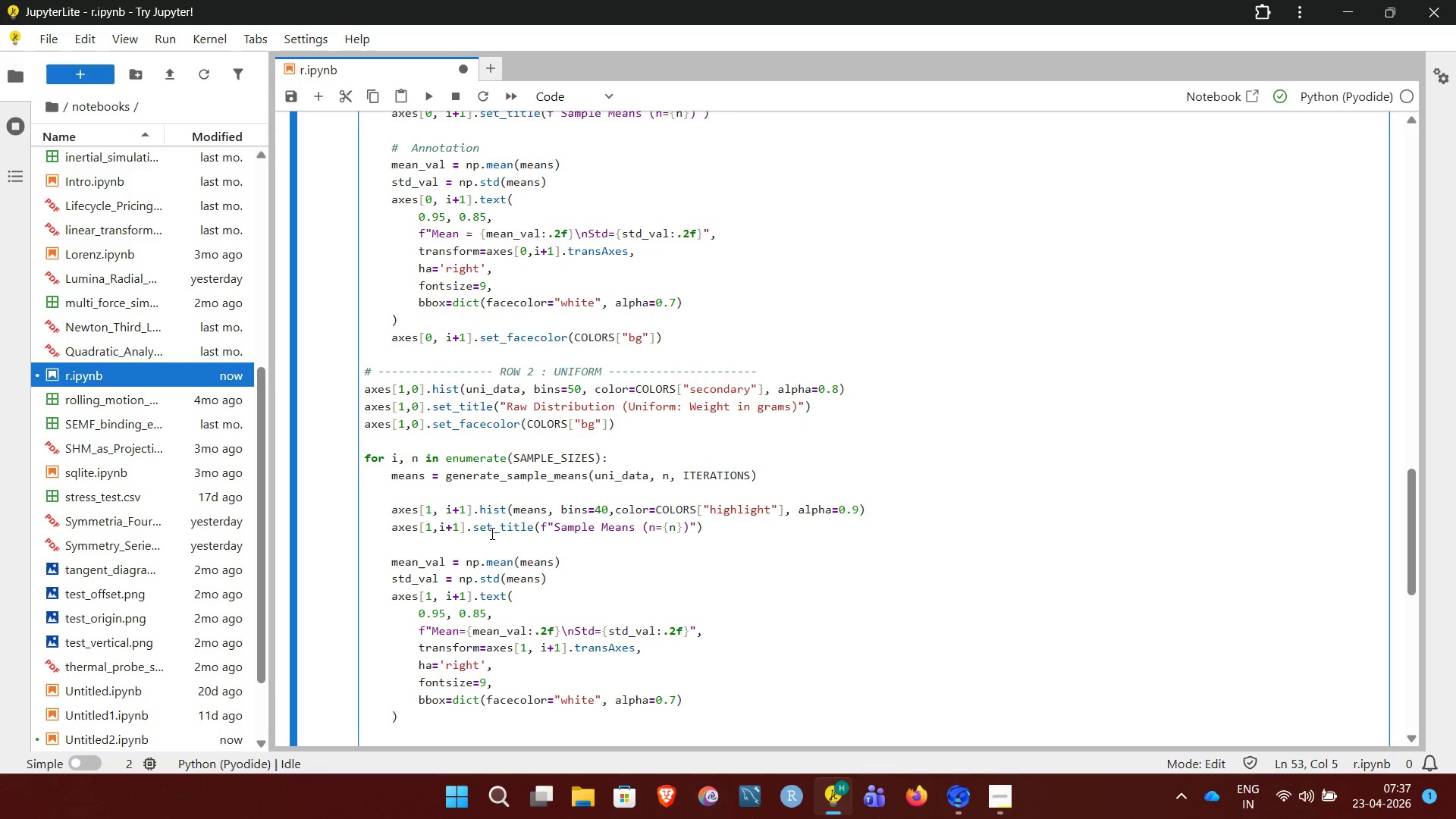 
type(axes[1, i+1].set_facecolr)
key(Backspace)
type(or[COLORS["bg"]))
 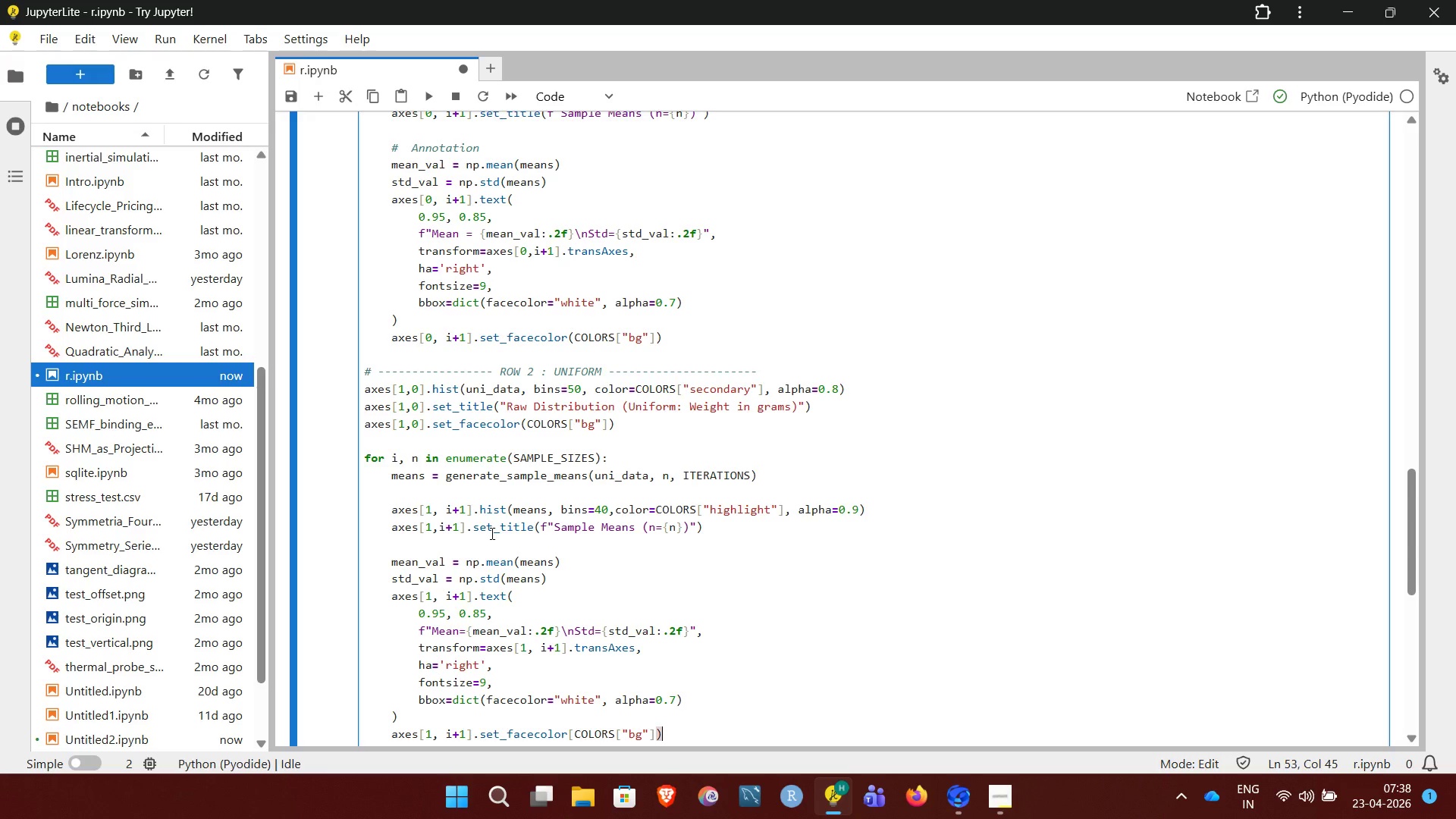 
wait(18.34)
 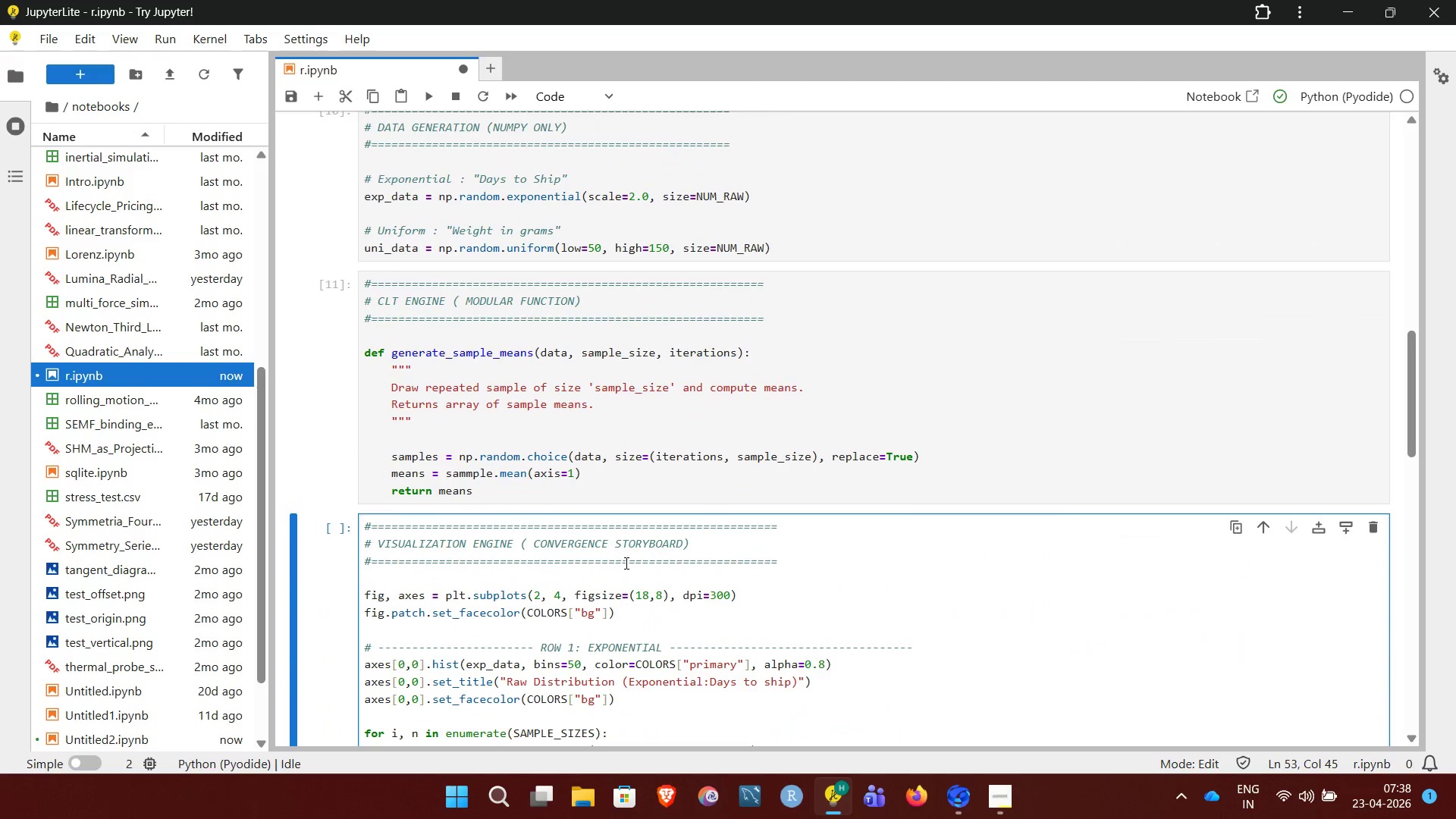 
left_click([1012, 809])